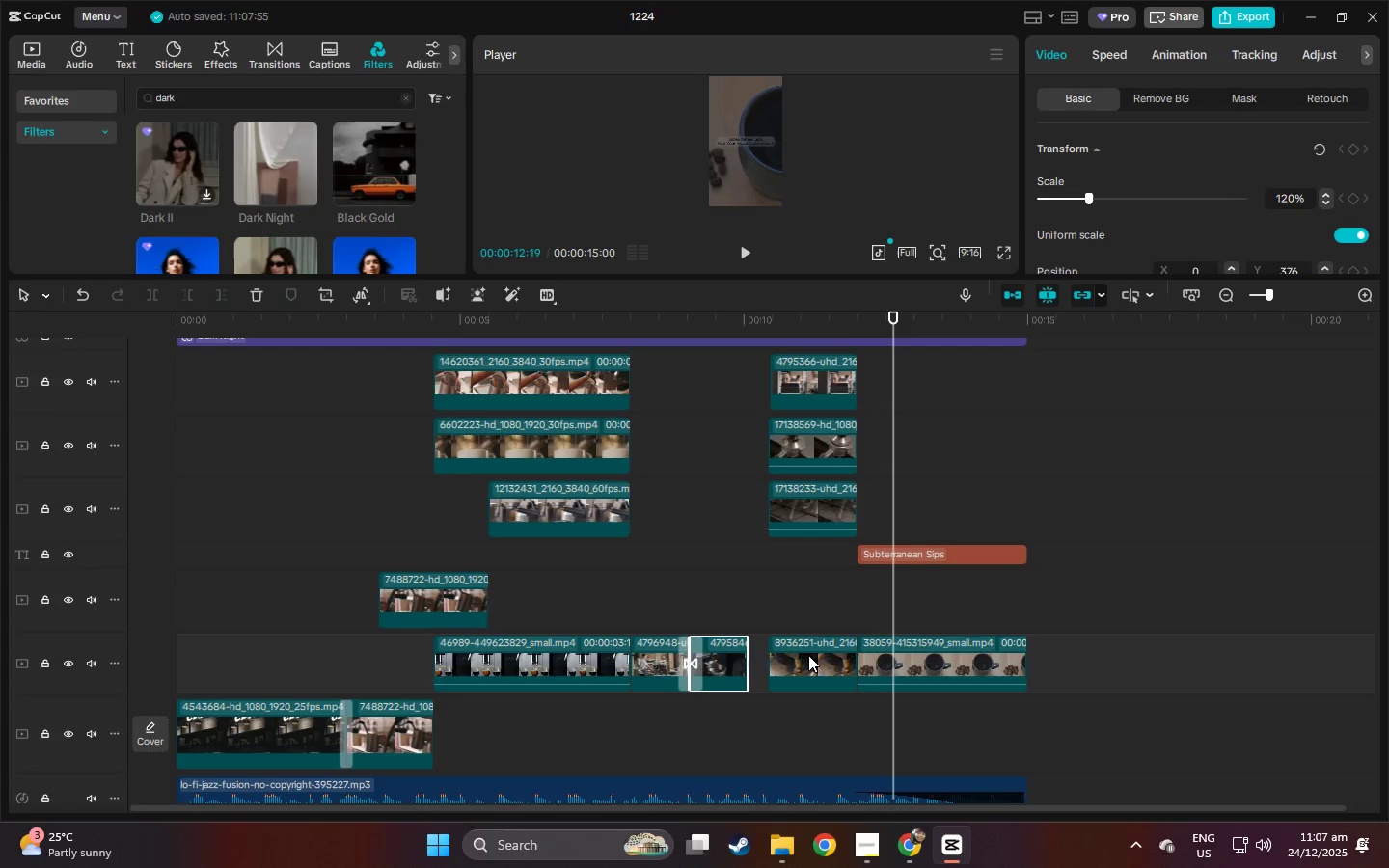 
left_click([805, 656])
 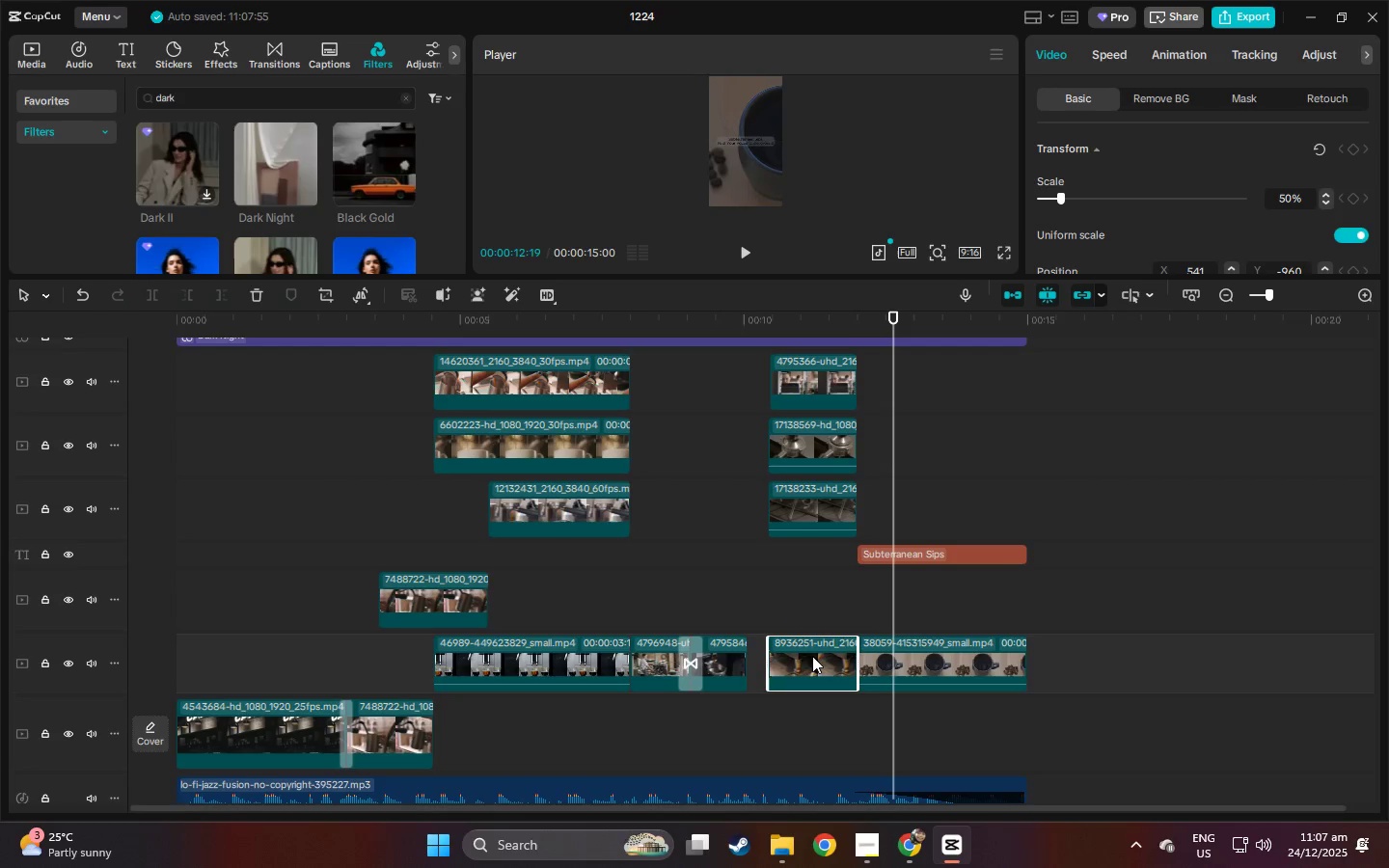 
left_click_drag(start_coordinate=[812, 656], to_coordinate=[793, 657])
 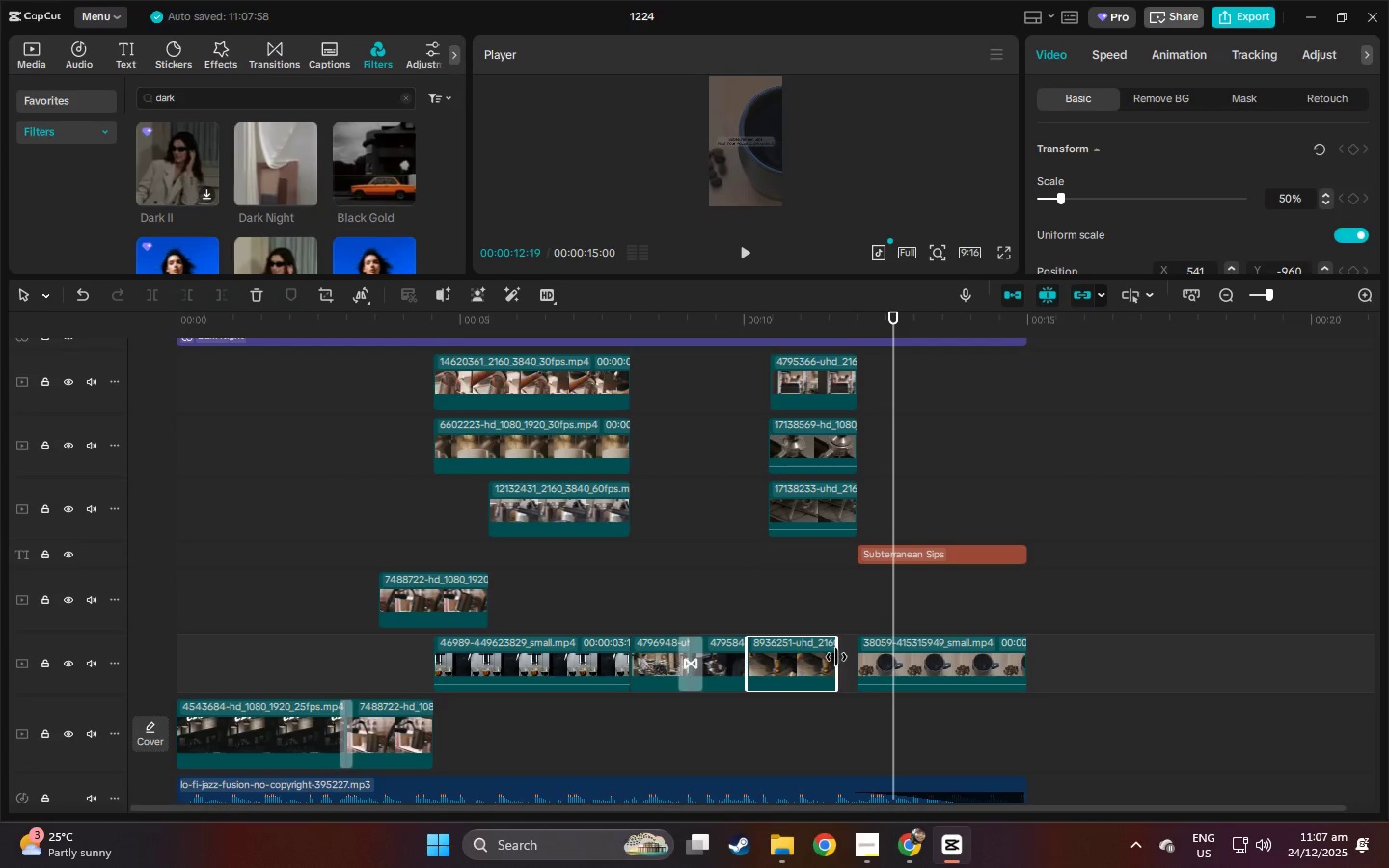 
left_click_drag(start_coordinate=[836, 657], to_coordinate=[856, 657])
 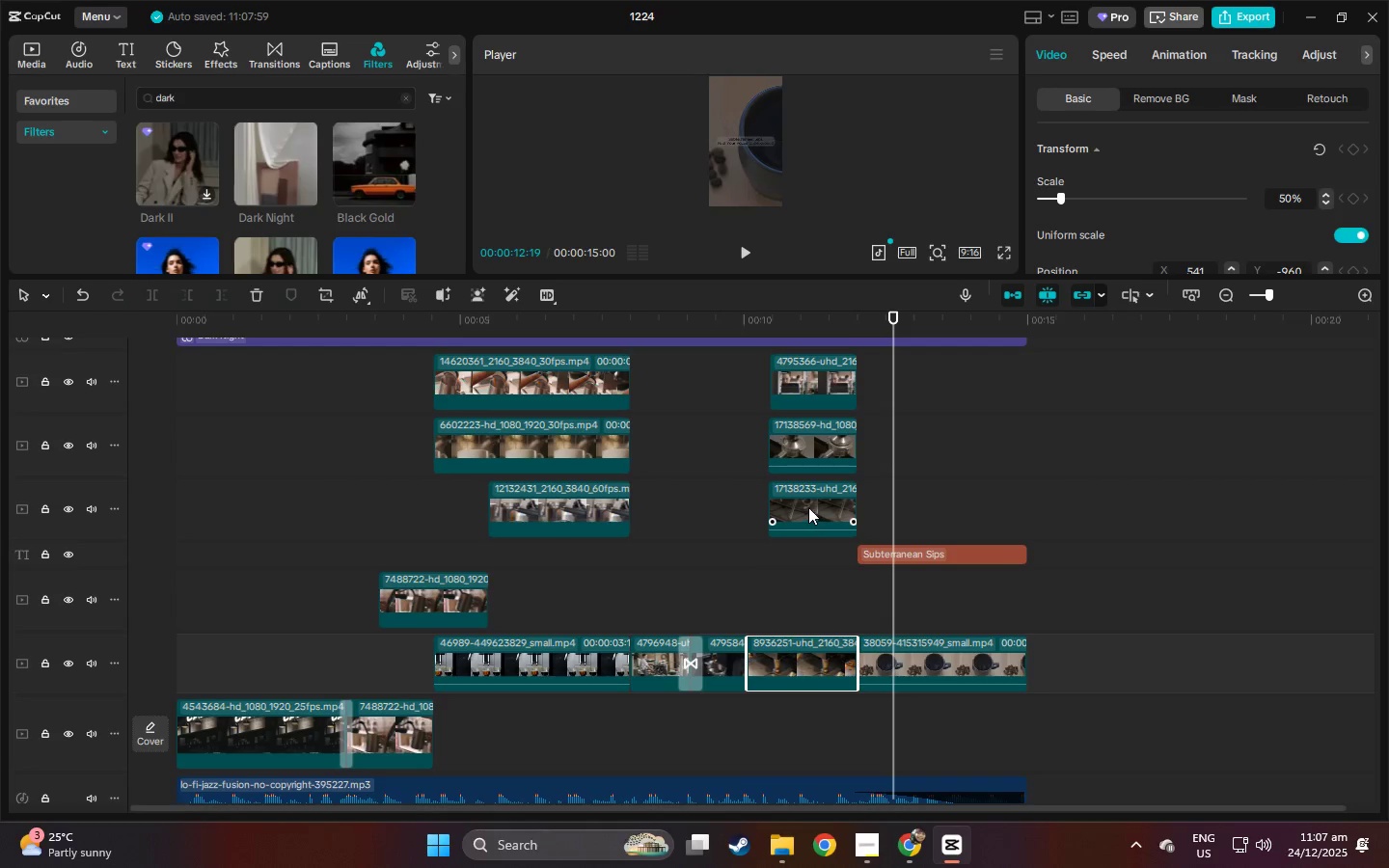 
left_click_drag(start_coordinate=[808, 507], to_coordinate=[795, 507])
 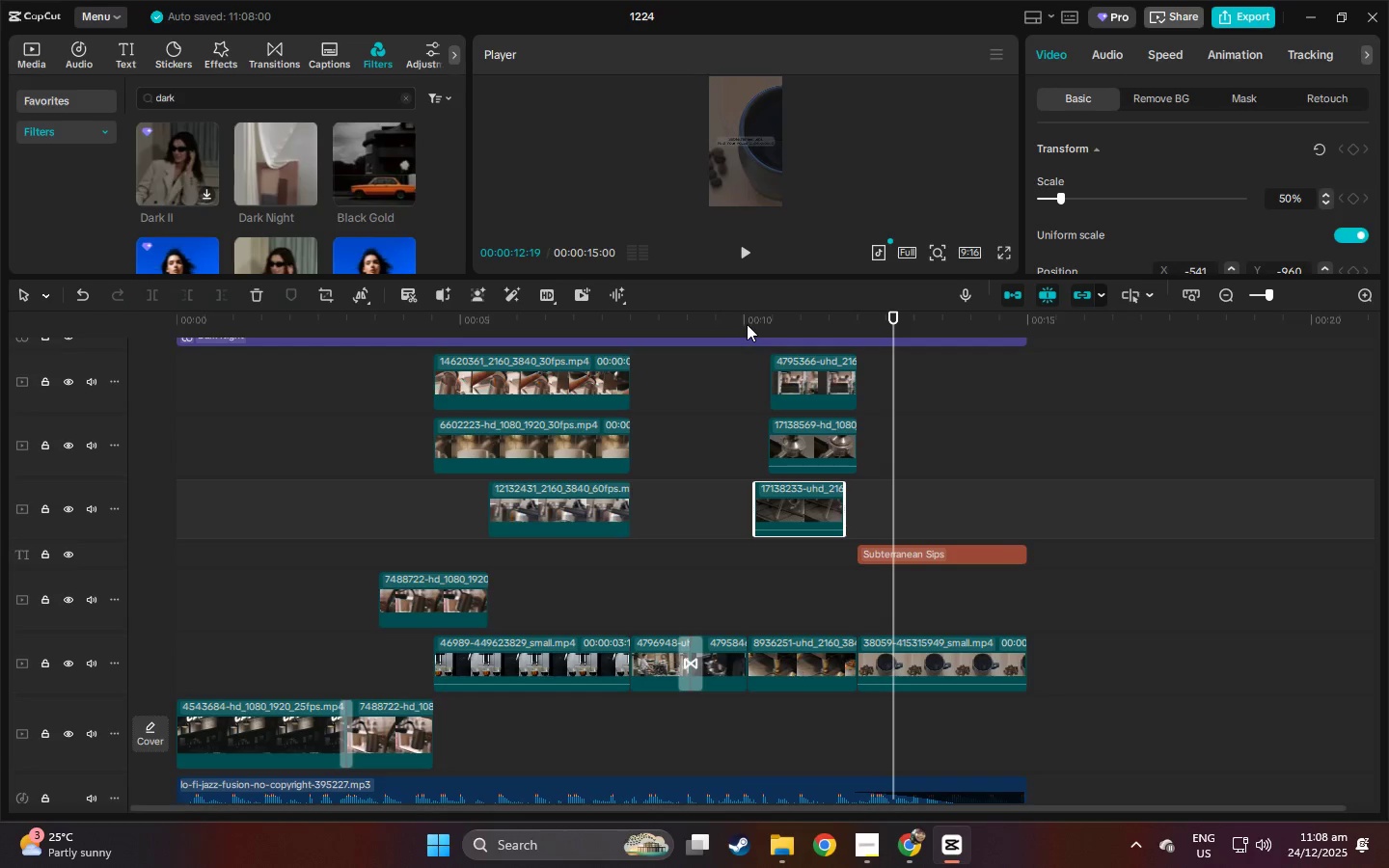 
left_click([743, 319])
 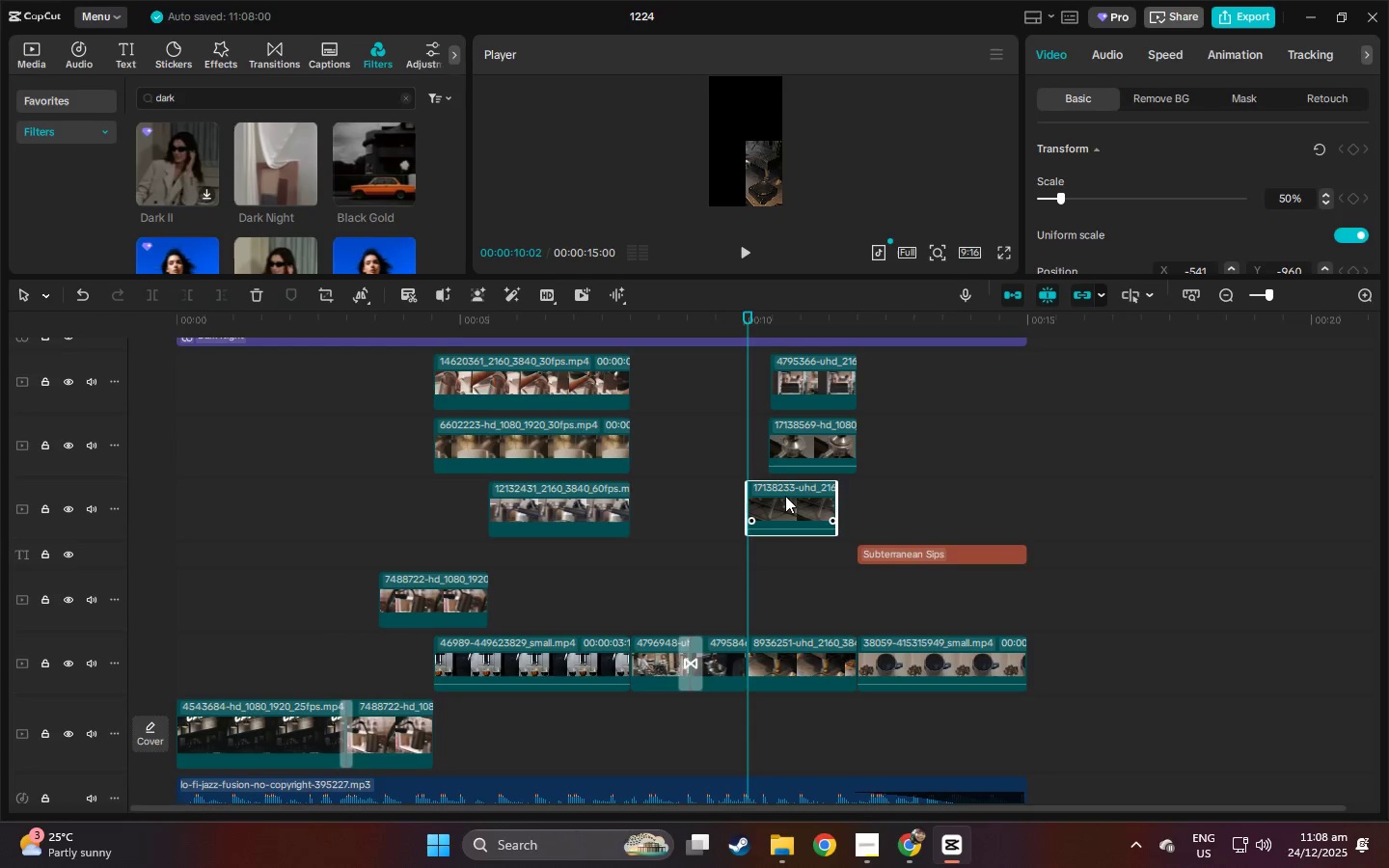 
left_click_drag(start_coordinate=[812, 439], to_coordinate=[796, 446])
 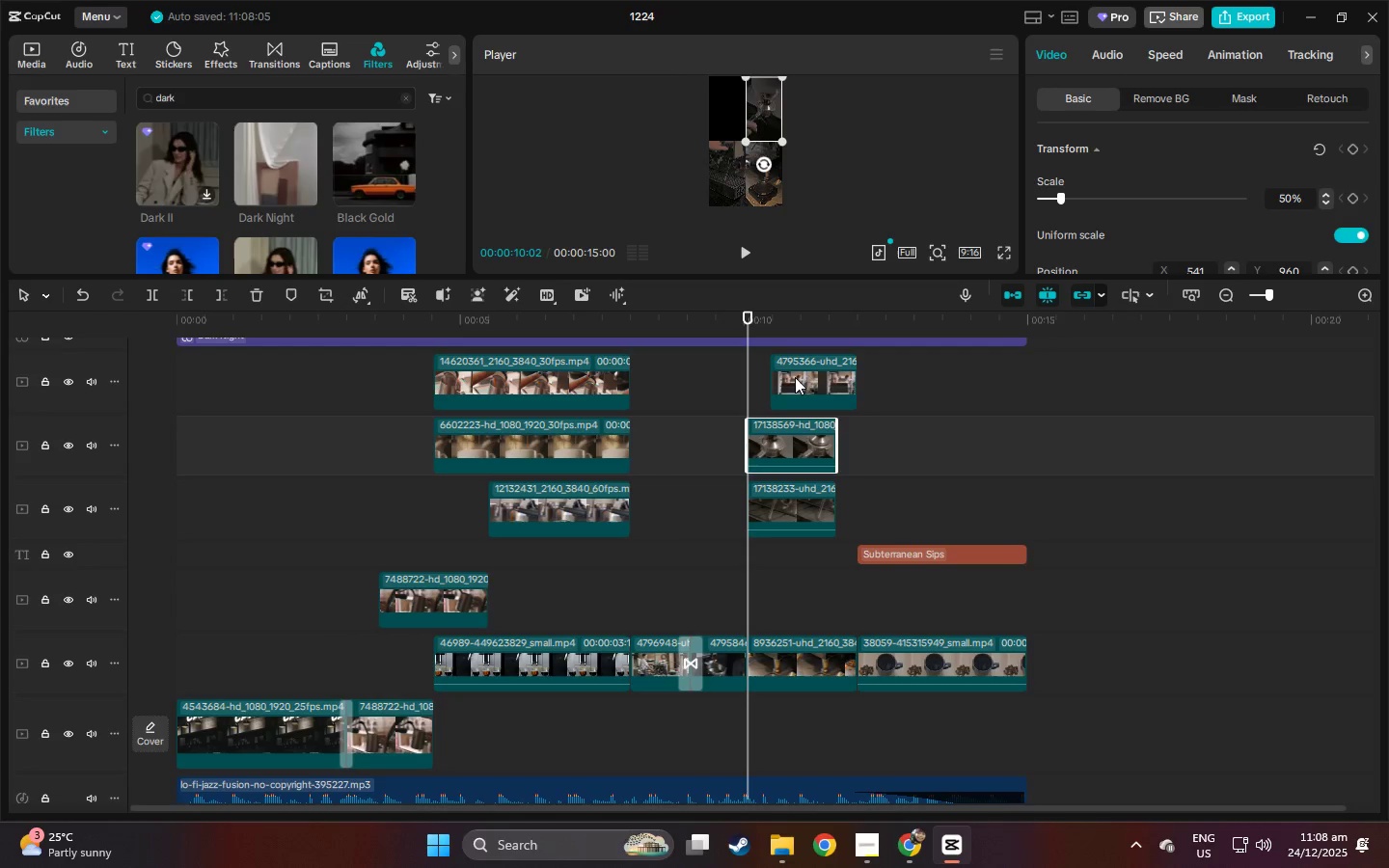 
left_click_drag(start_coordinate=[800, 376], to_coordinate=[781, 381])
 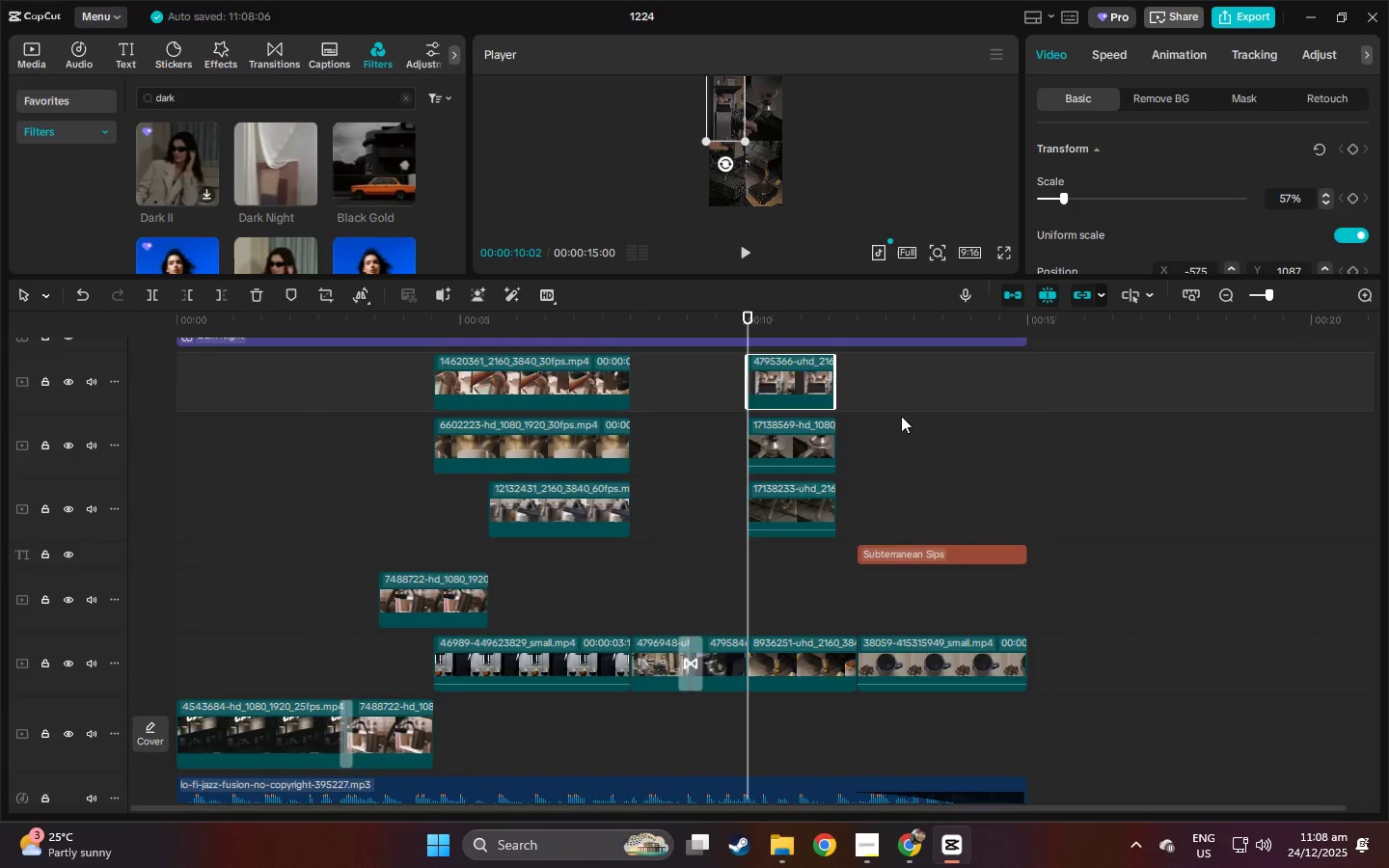 
scroll: coordinate [915, 420], scroll_direction: up, amount: 4.0
 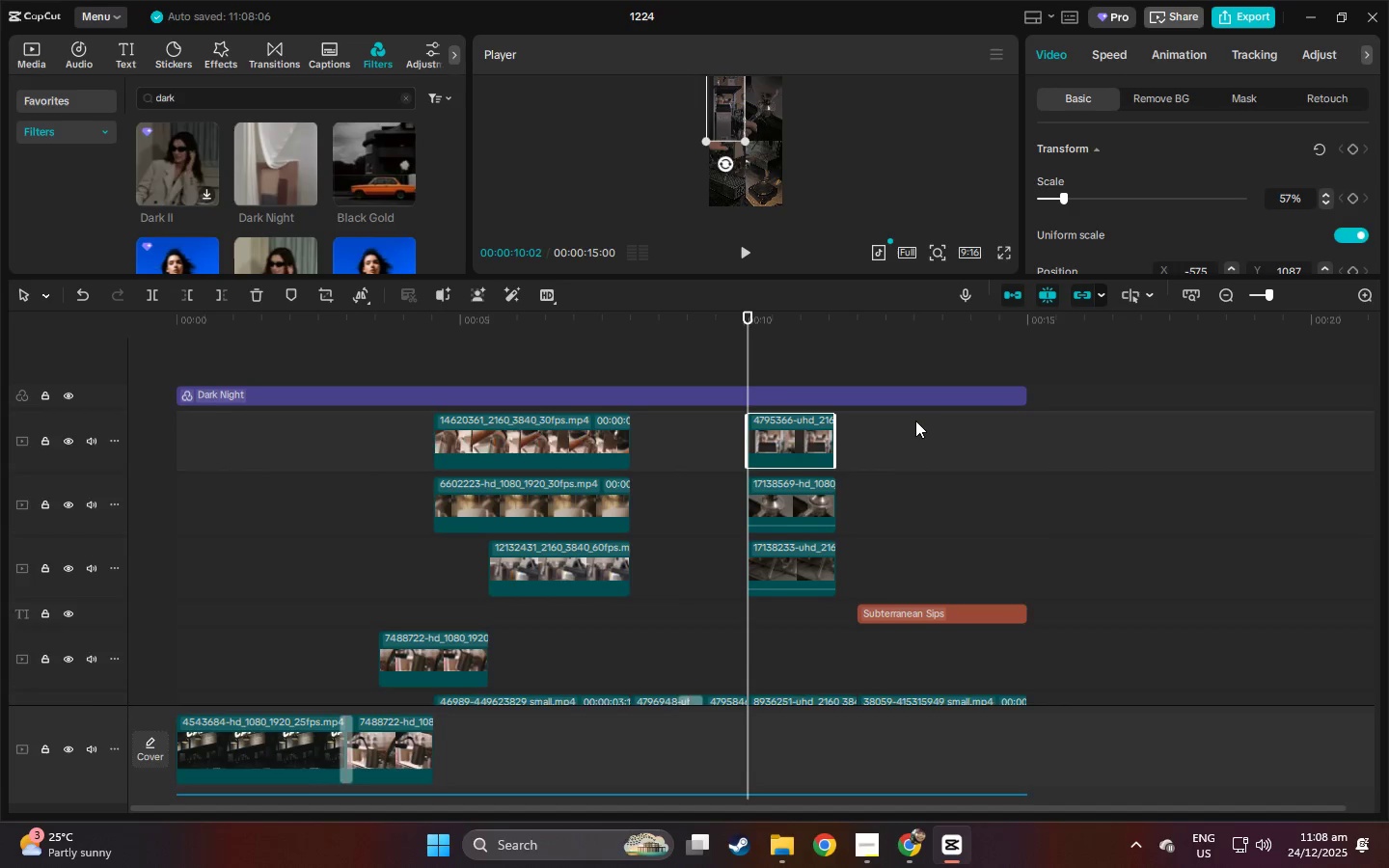 
scroll: coordinate [915, 420], scroll_direction: down, amount: 2.0
 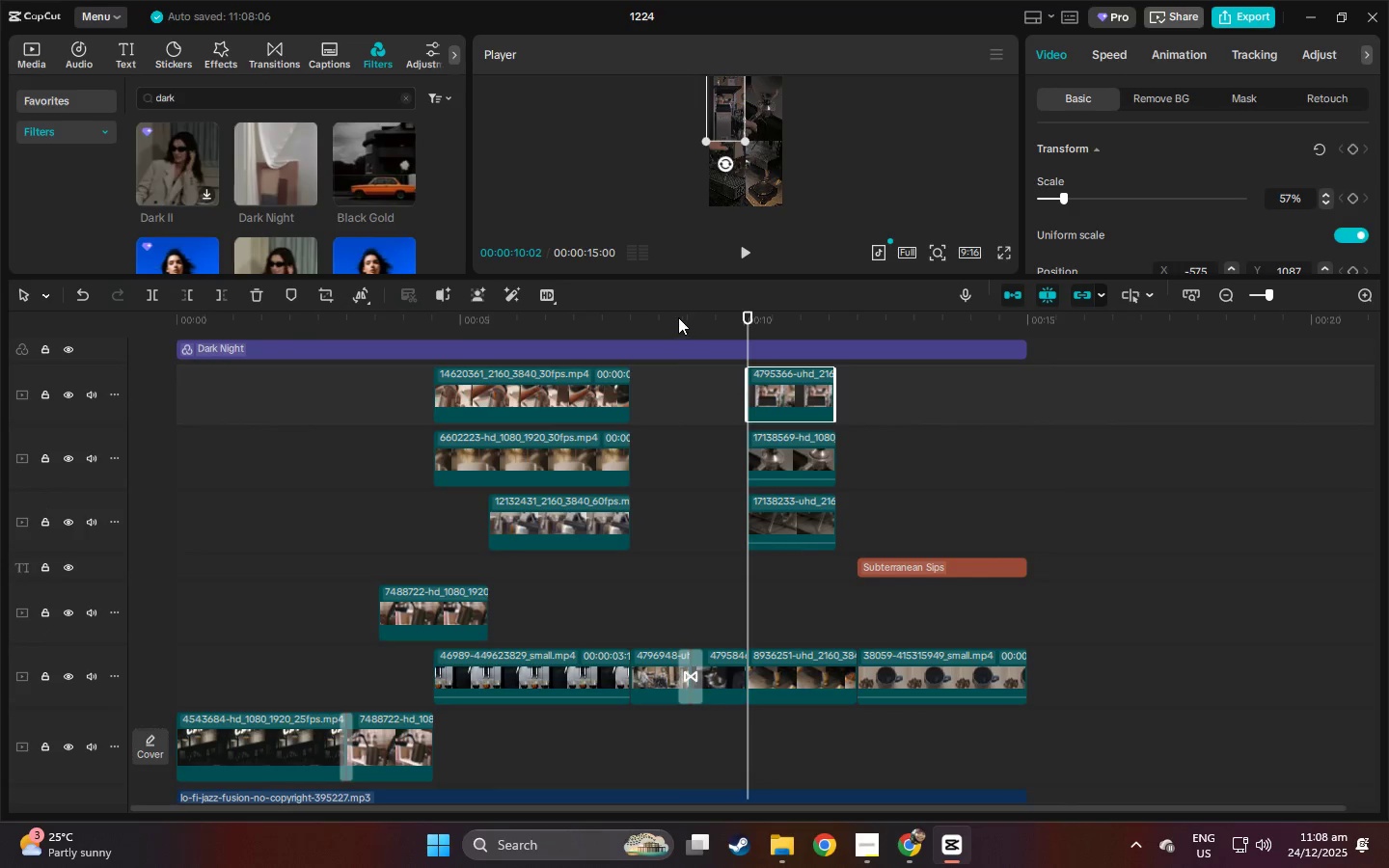 
key(Space)
 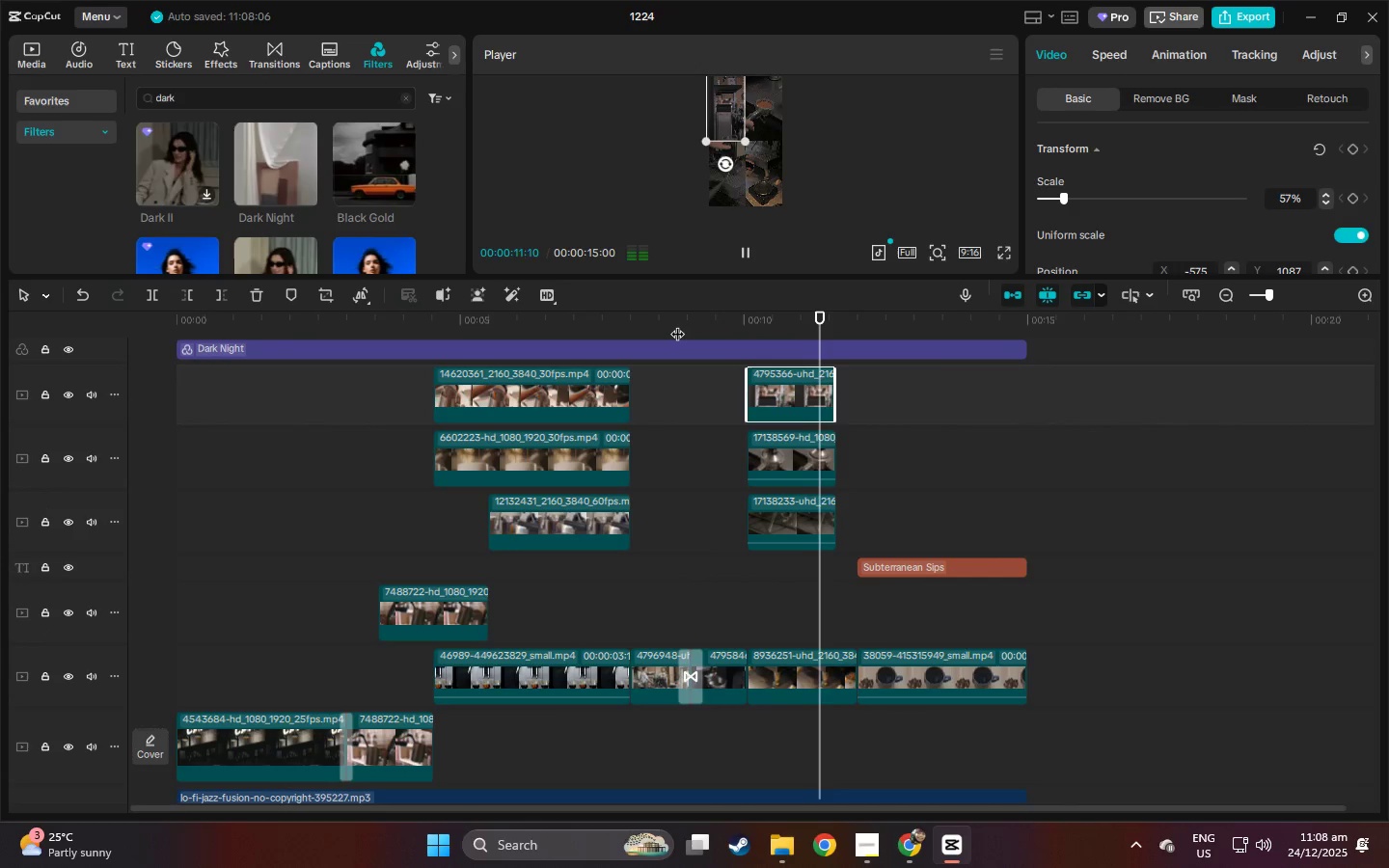 
key(Space)
 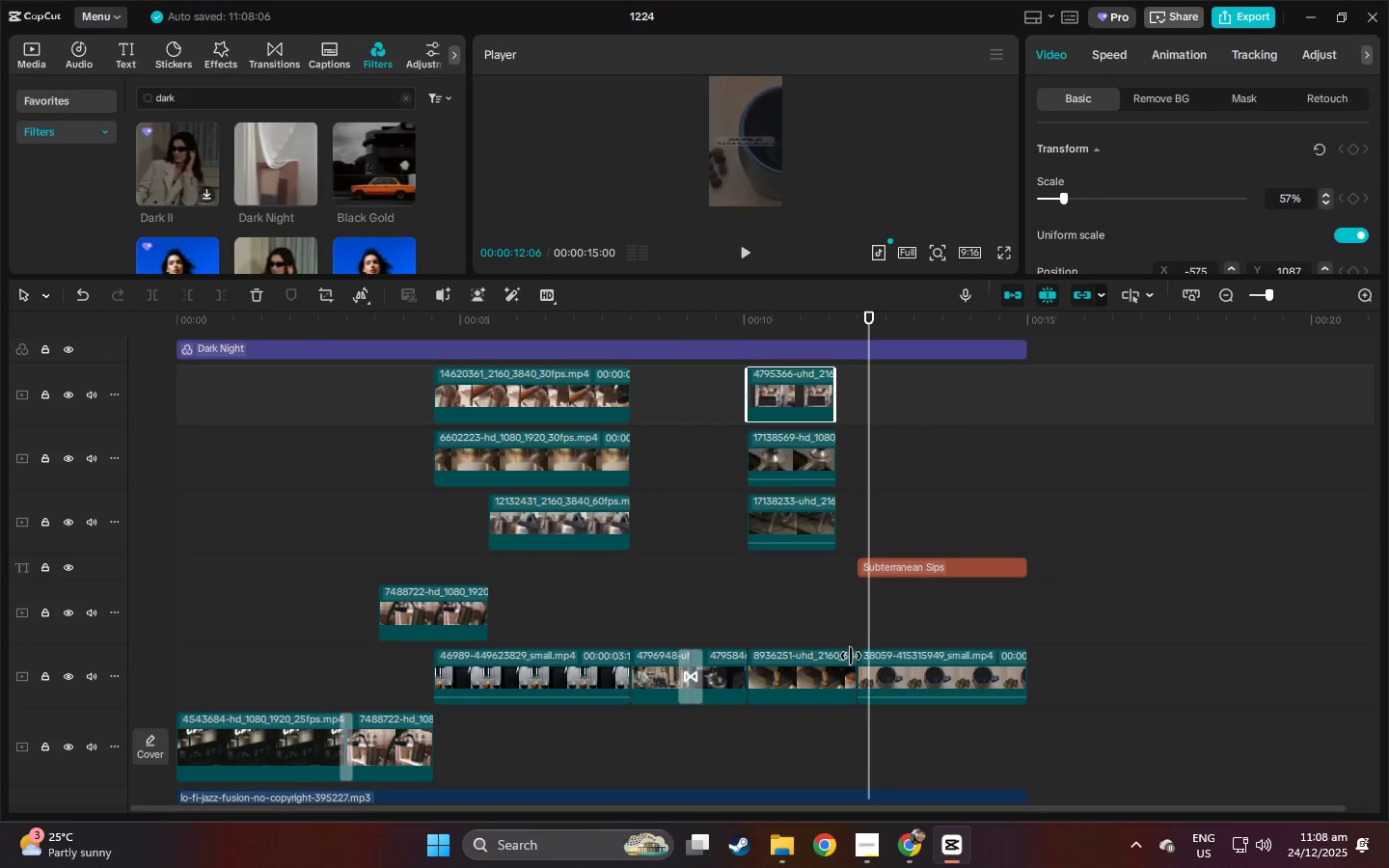 
left_click([810, 529])
 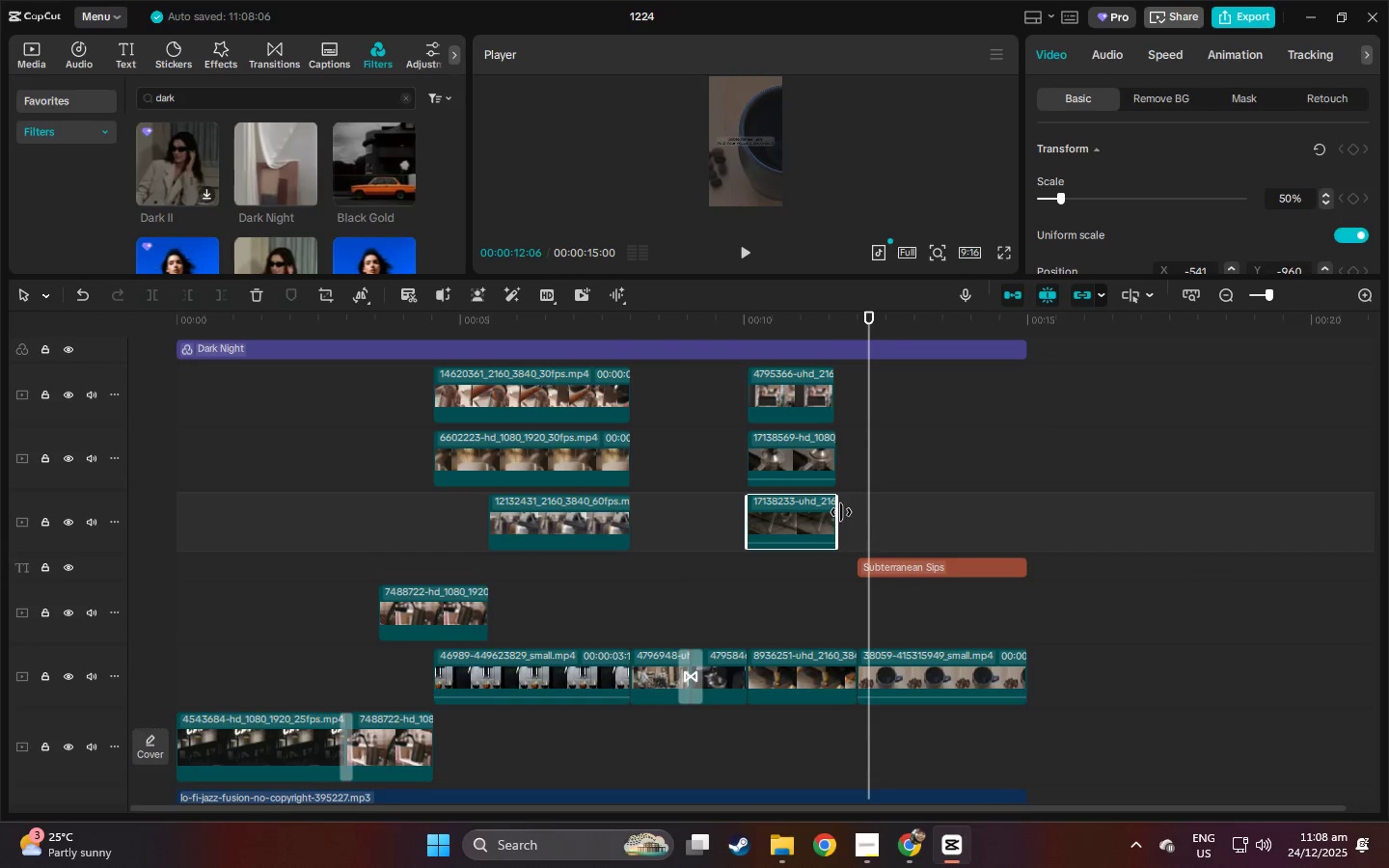 
left_click_drag(start_coordinate=[839, 512], to_coordinate=[850, 512])
 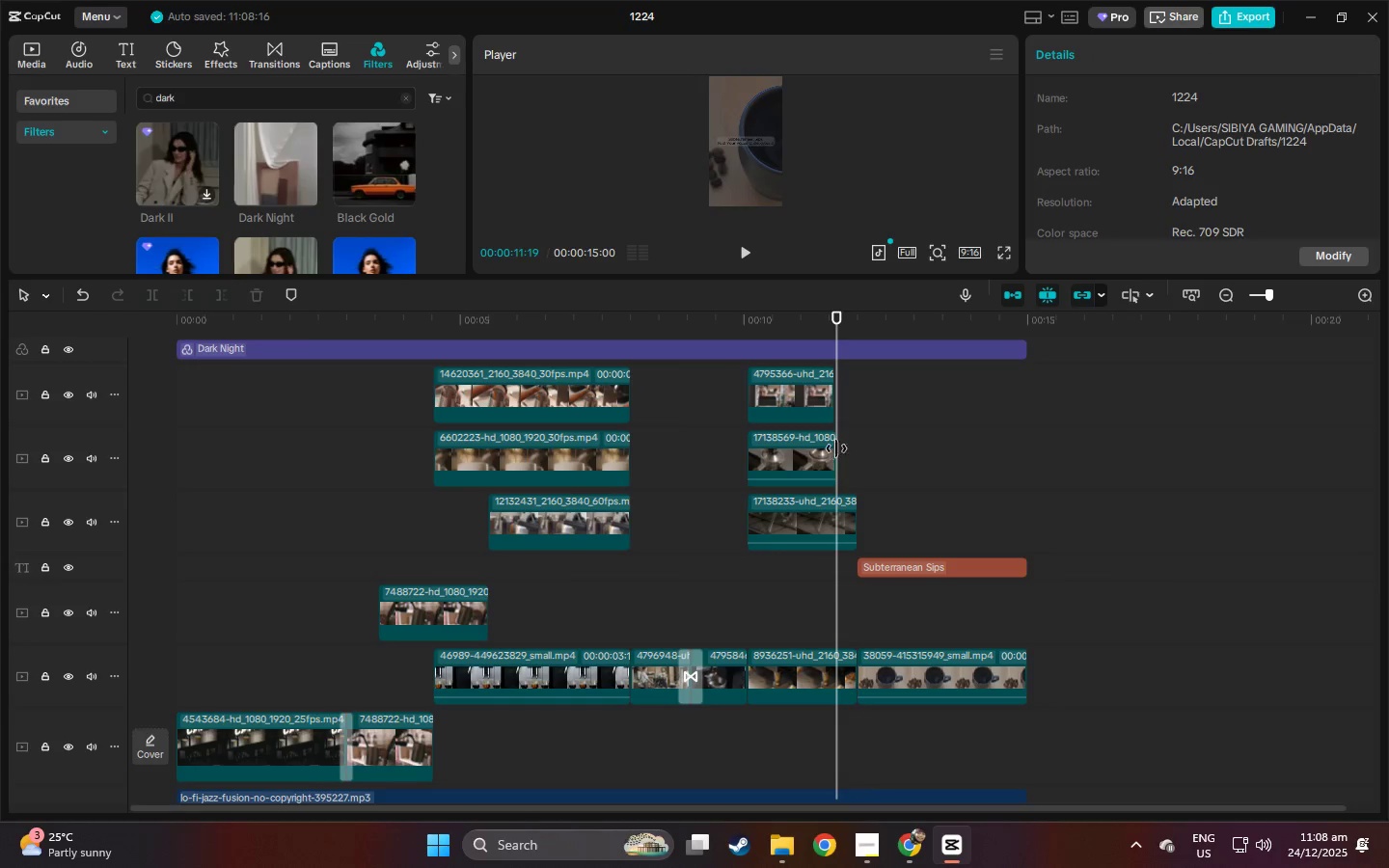 
double_click([825, 448])
 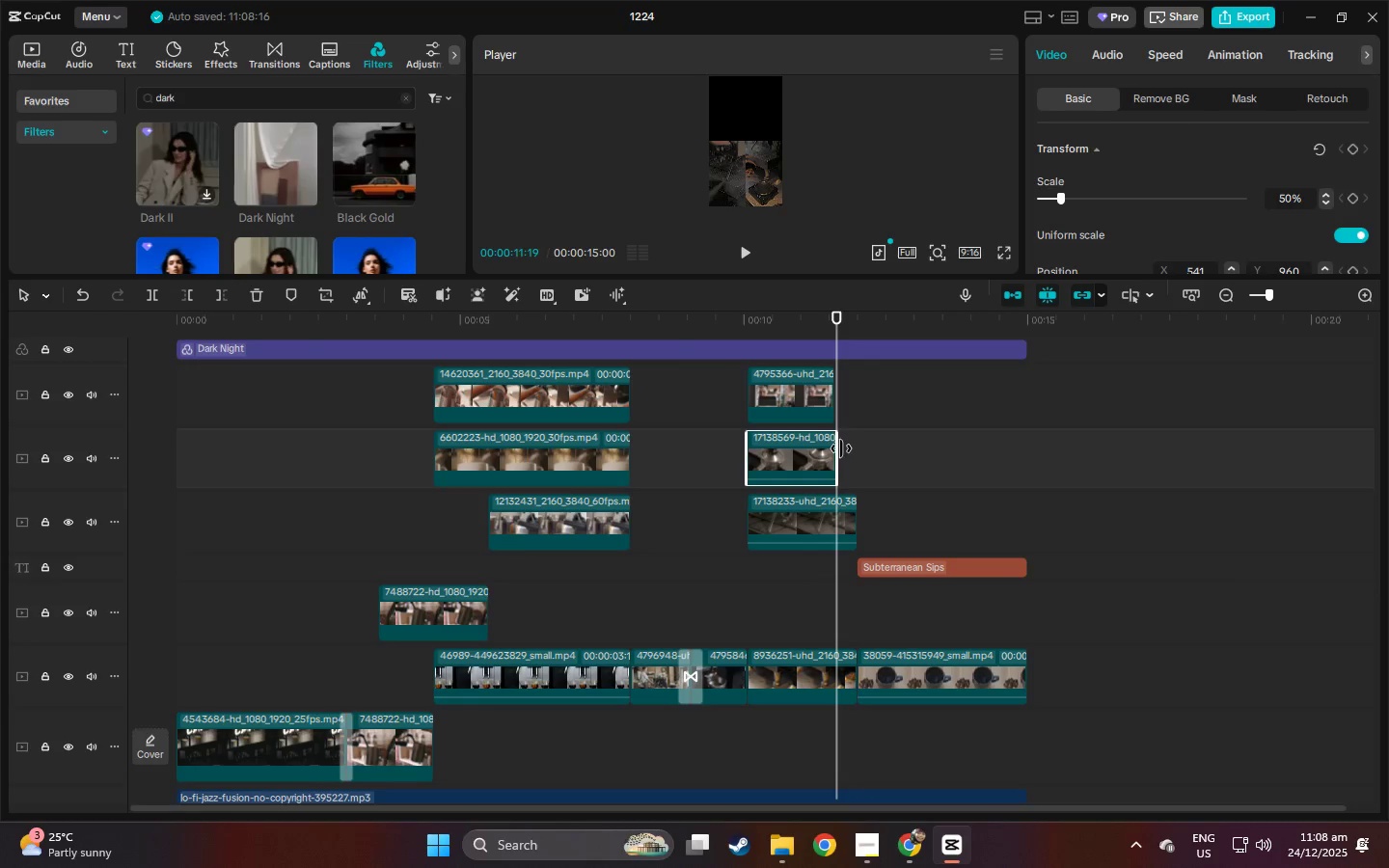 
left_click_drag(start_coordinate=[841, 448], to_coordinate=[853, 450])
 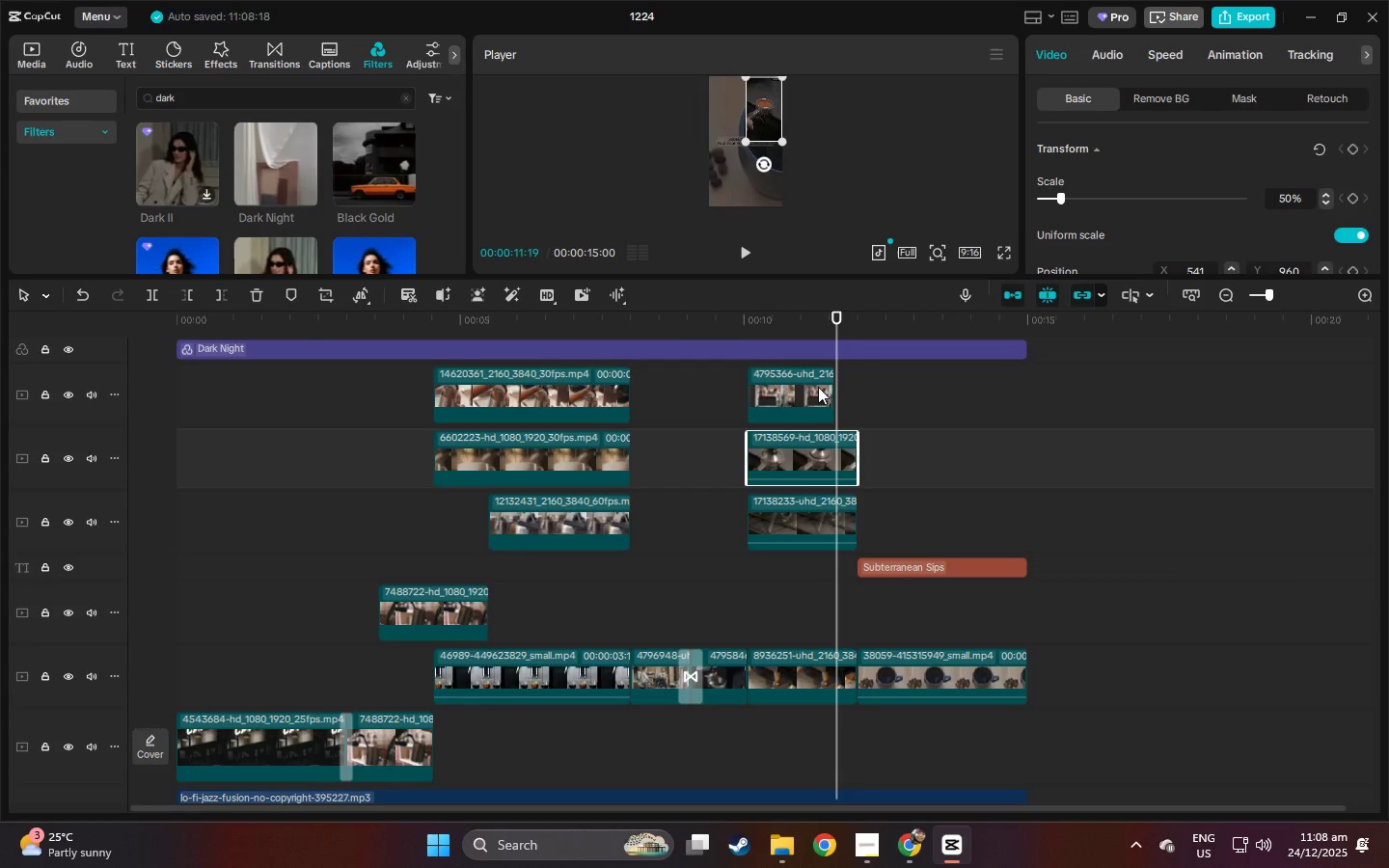 
left_click([814, 385])
 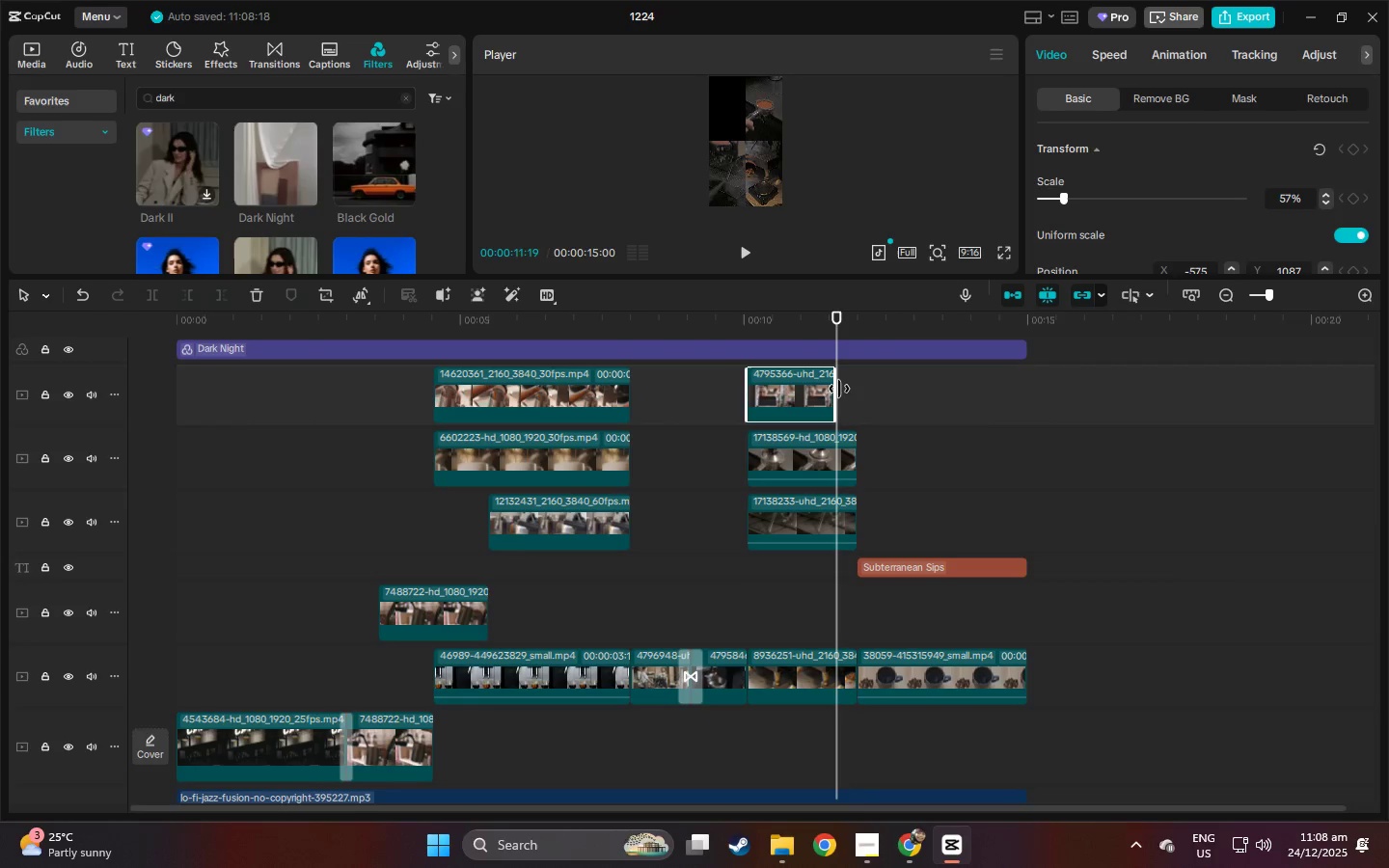 
left_click_drag(start_coordinate=[839, 389], to_coordinate=[853, 393])
 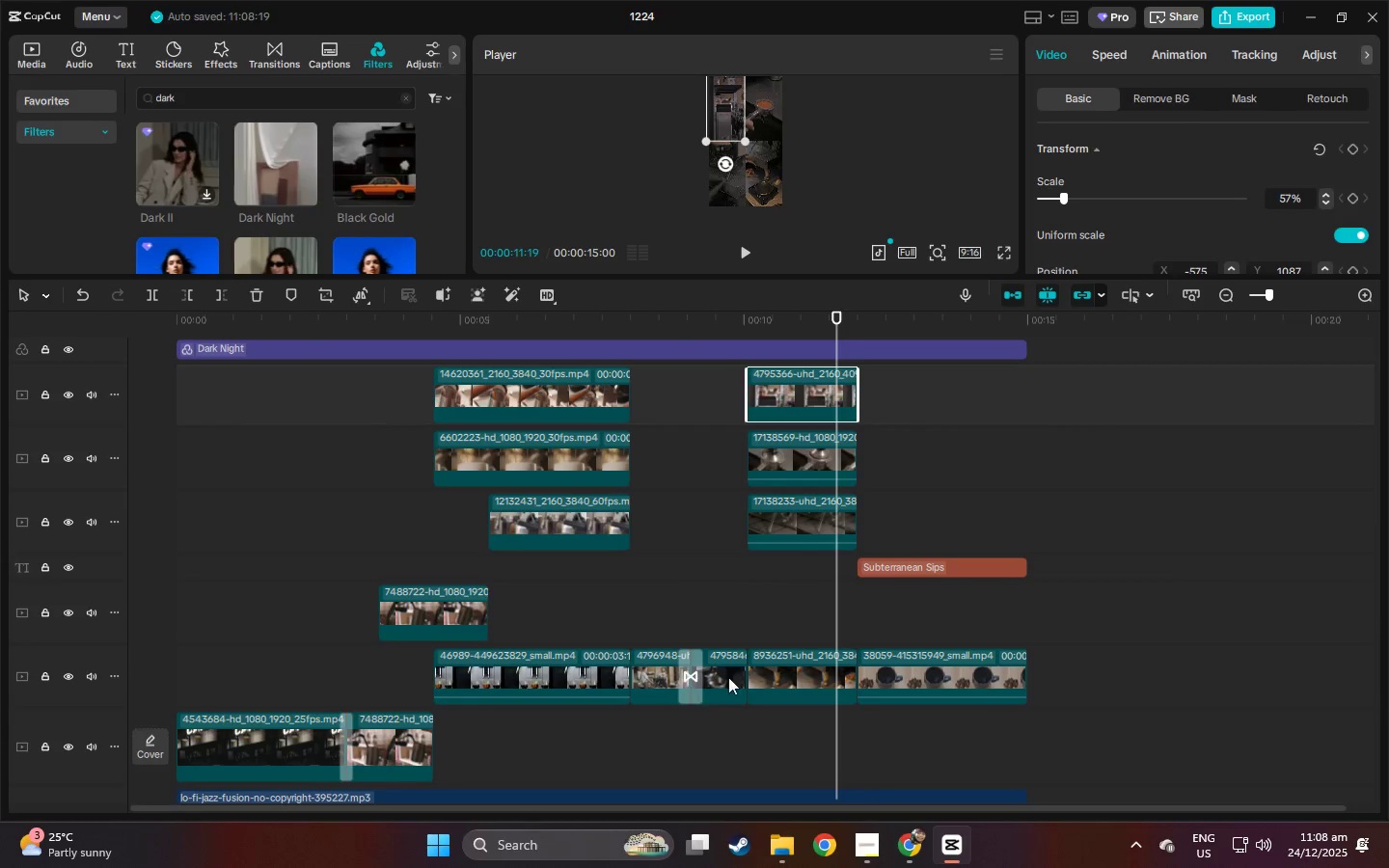 
left_click([732, 661])
 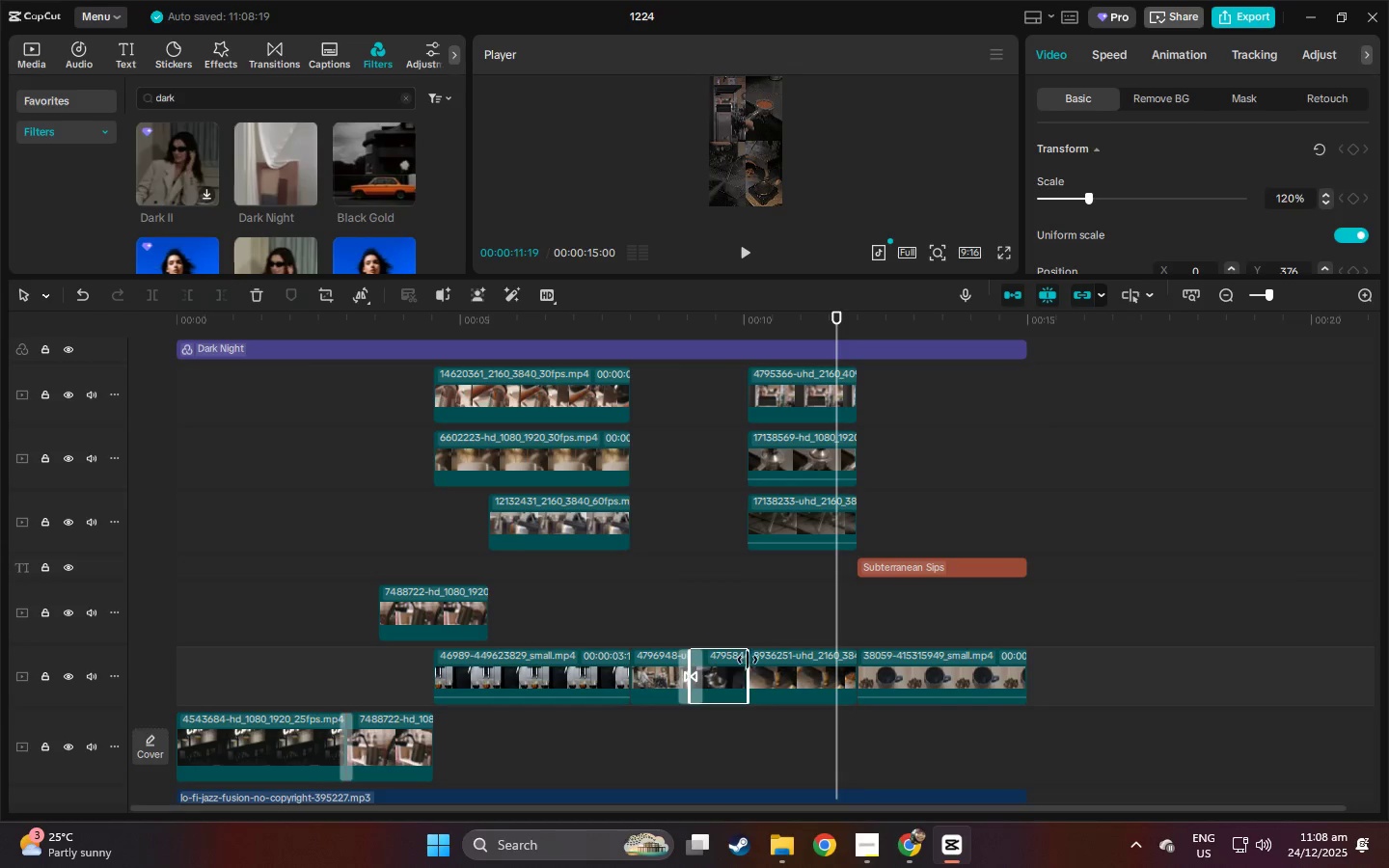 
left_click_drag(start_coordinate=[745, 665], to_coordinate=[729, 666])
 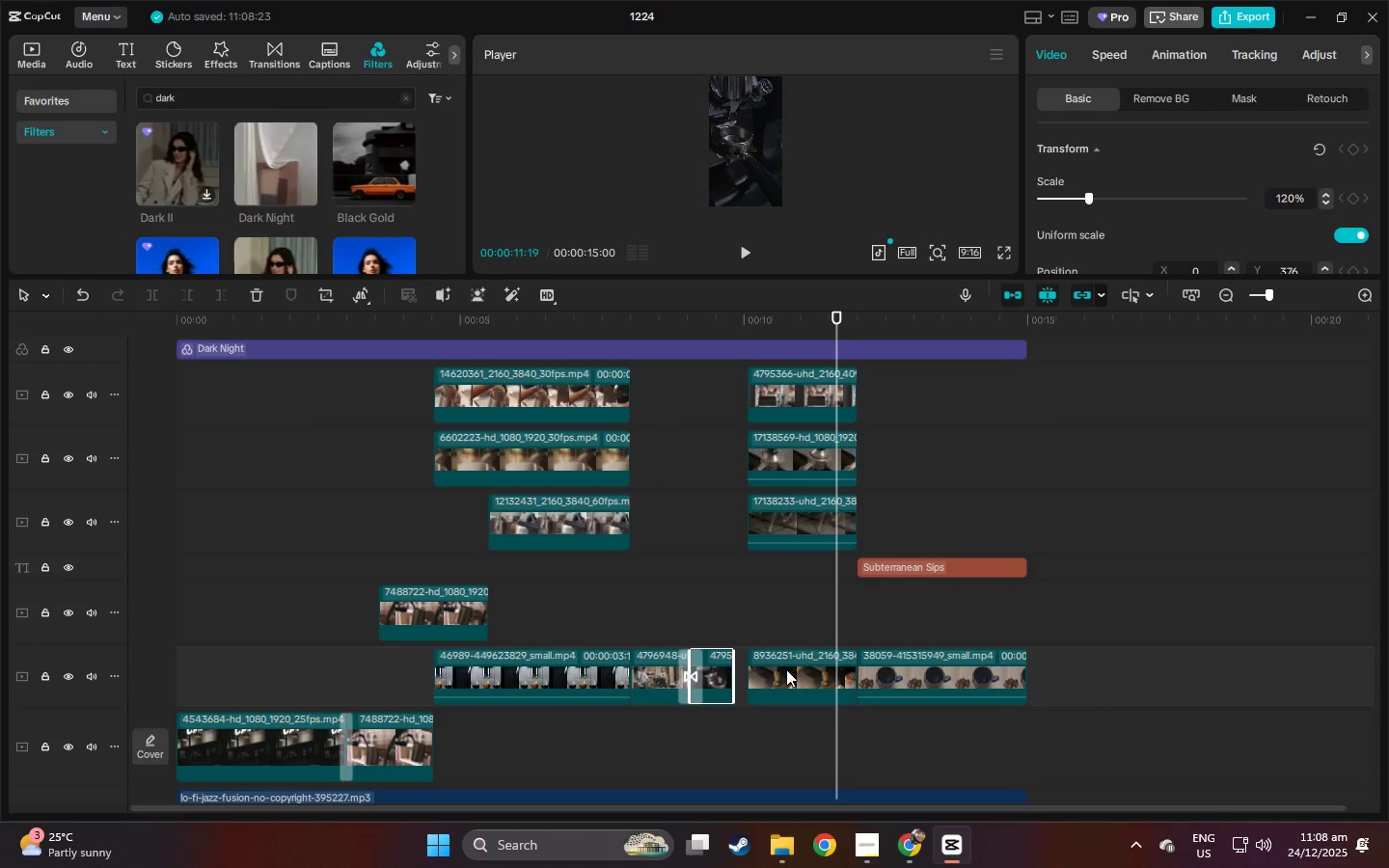 
left_click_drag(start_coordinate=[788, 669], to_coordinate=[777, 670])
 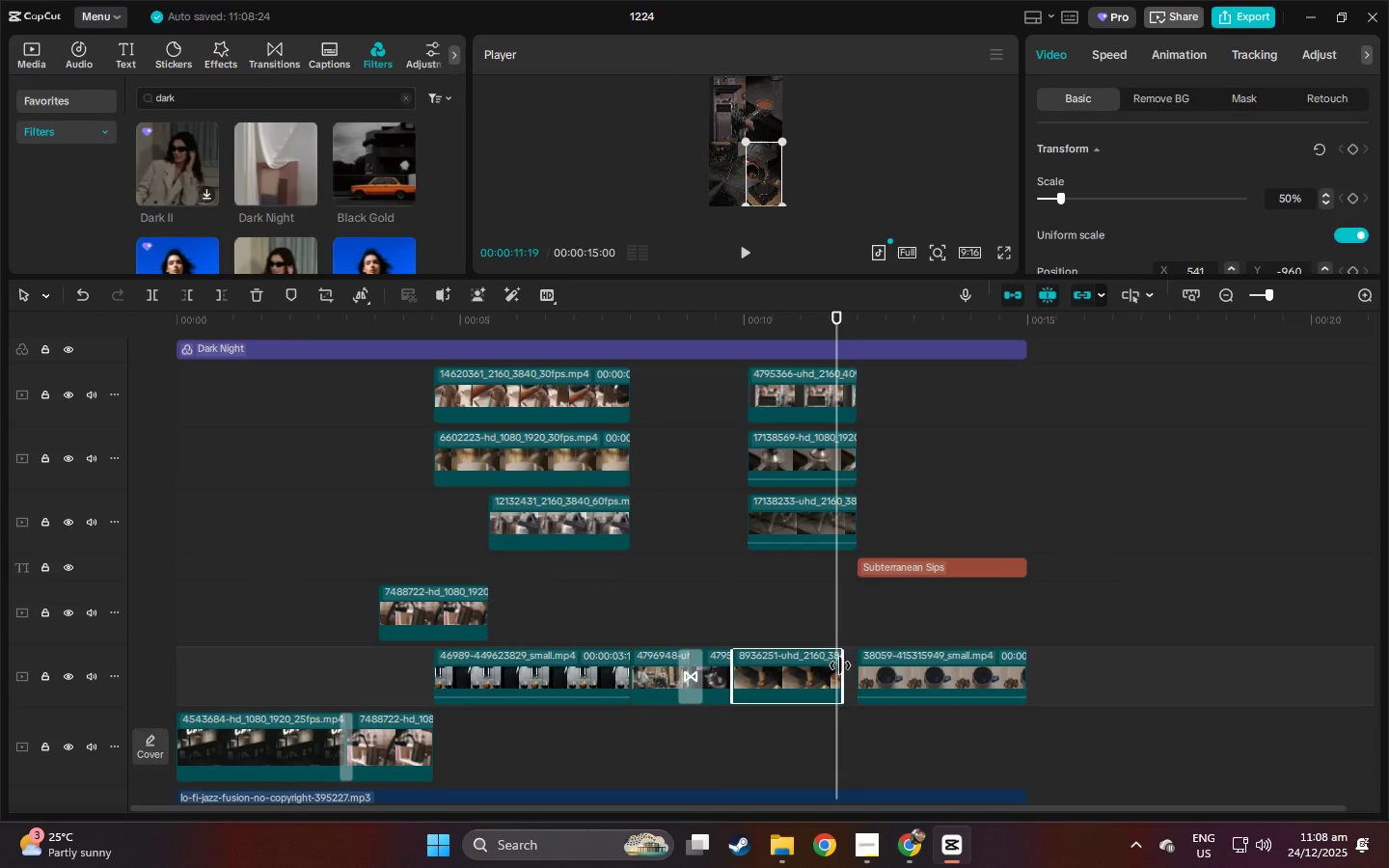 
left_click_drag(start_coordinate=[844, 667], to_coordinate=[853, 667])
 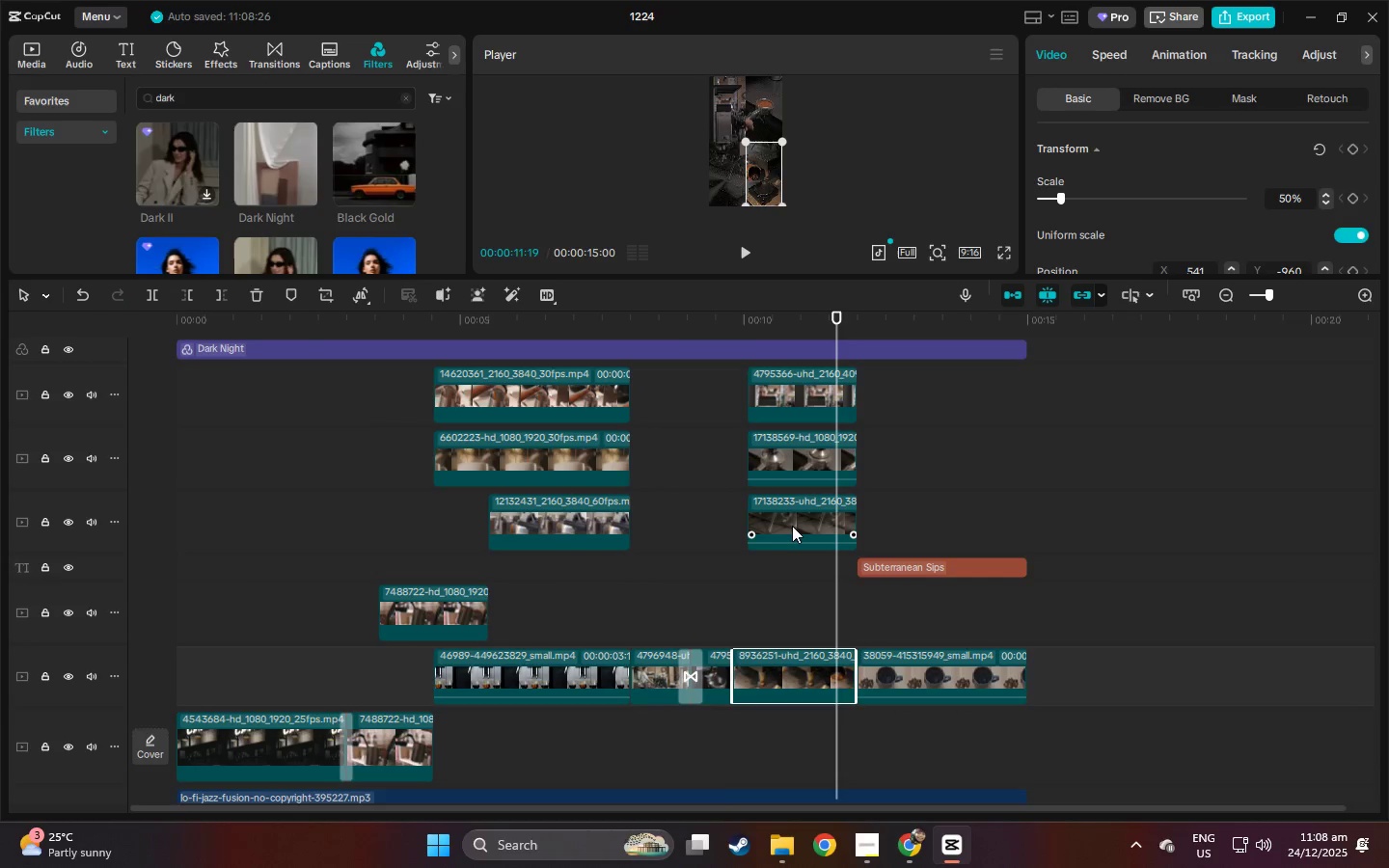 
left_click_drag(start_coordinate=[790, 524], to_coordinate=[783, 524])
 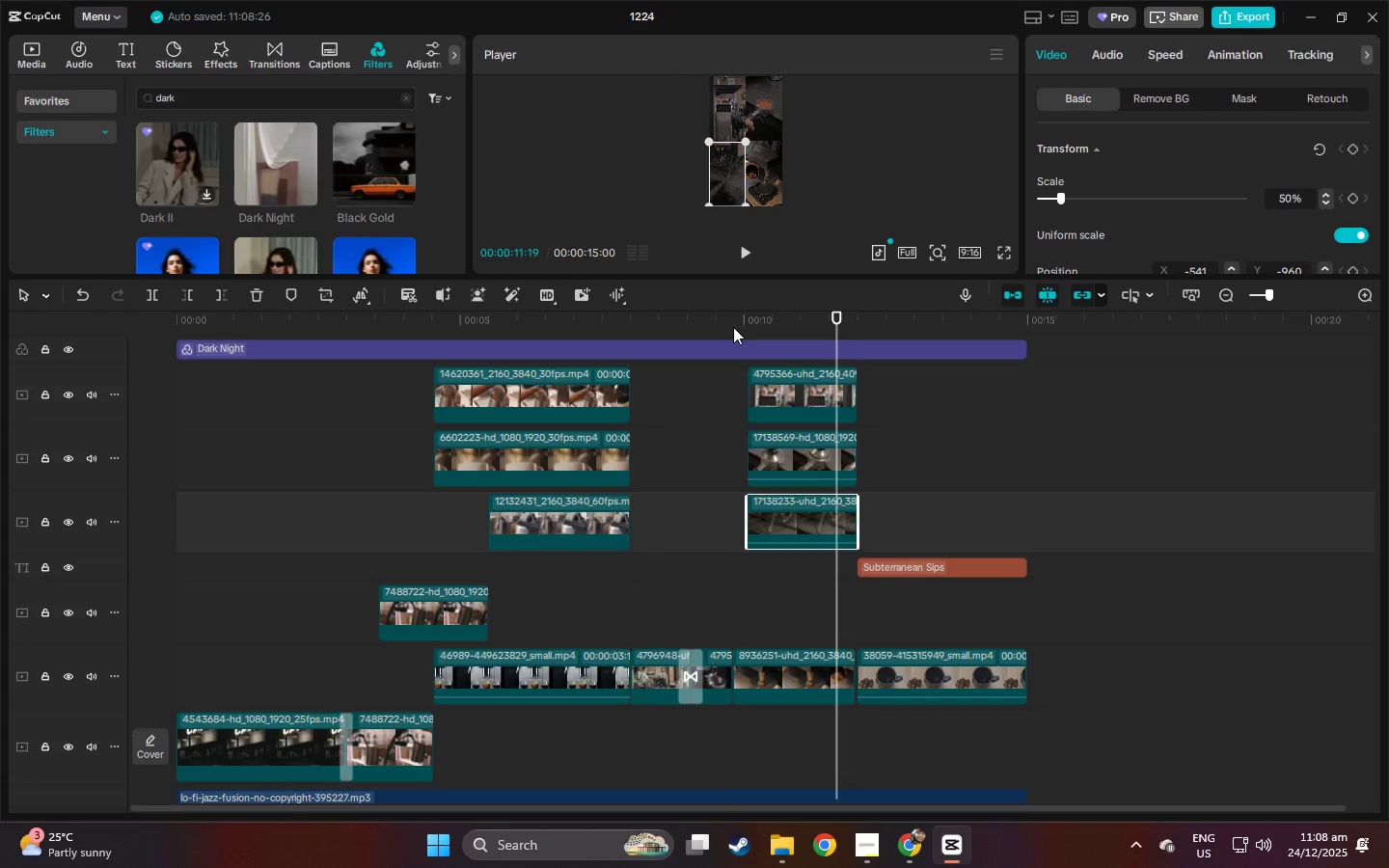 
left_click([733, 317])
 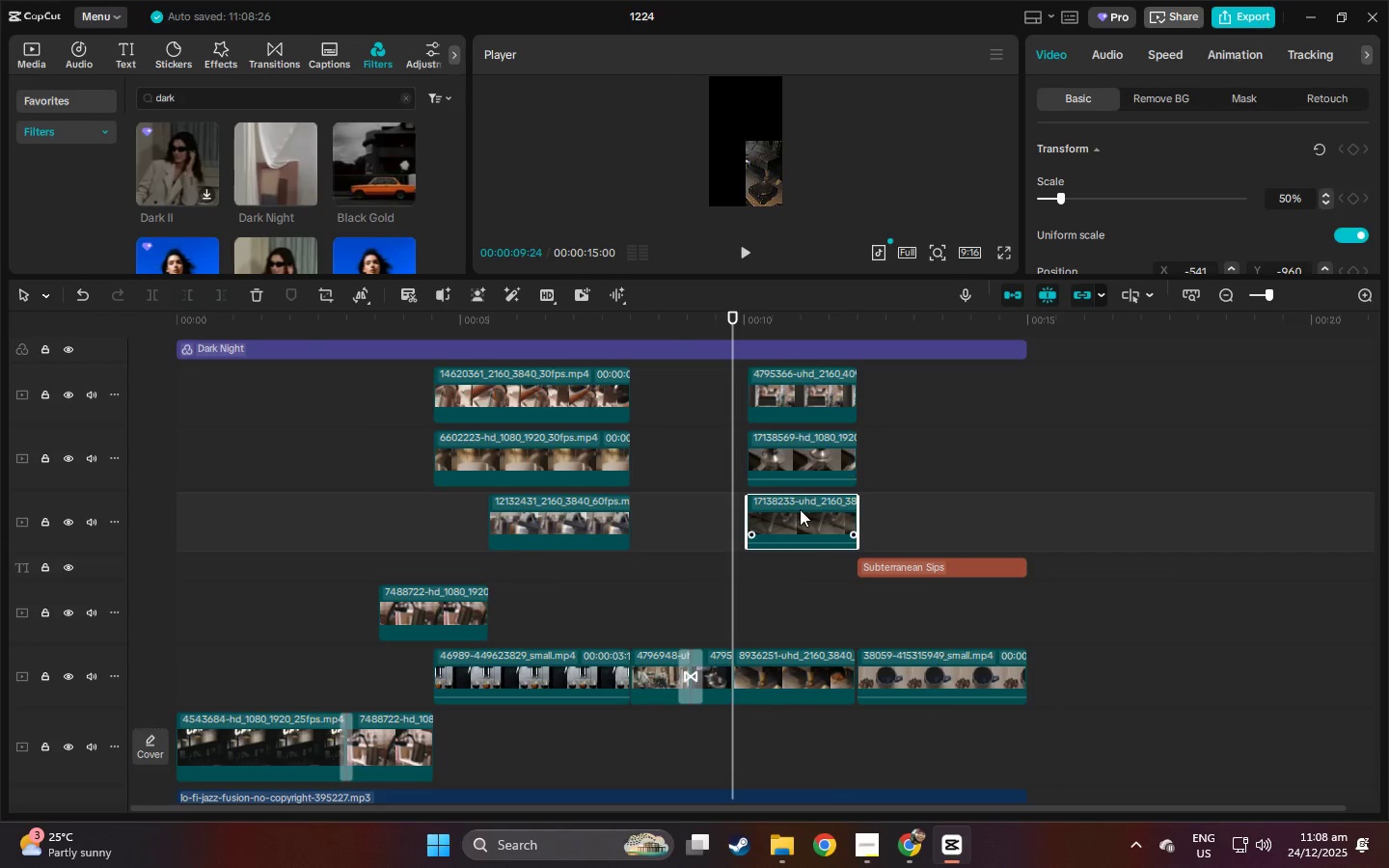 
left_click_drag(start_coordinate=[800, 511], to_coordinate=[789, 512])
 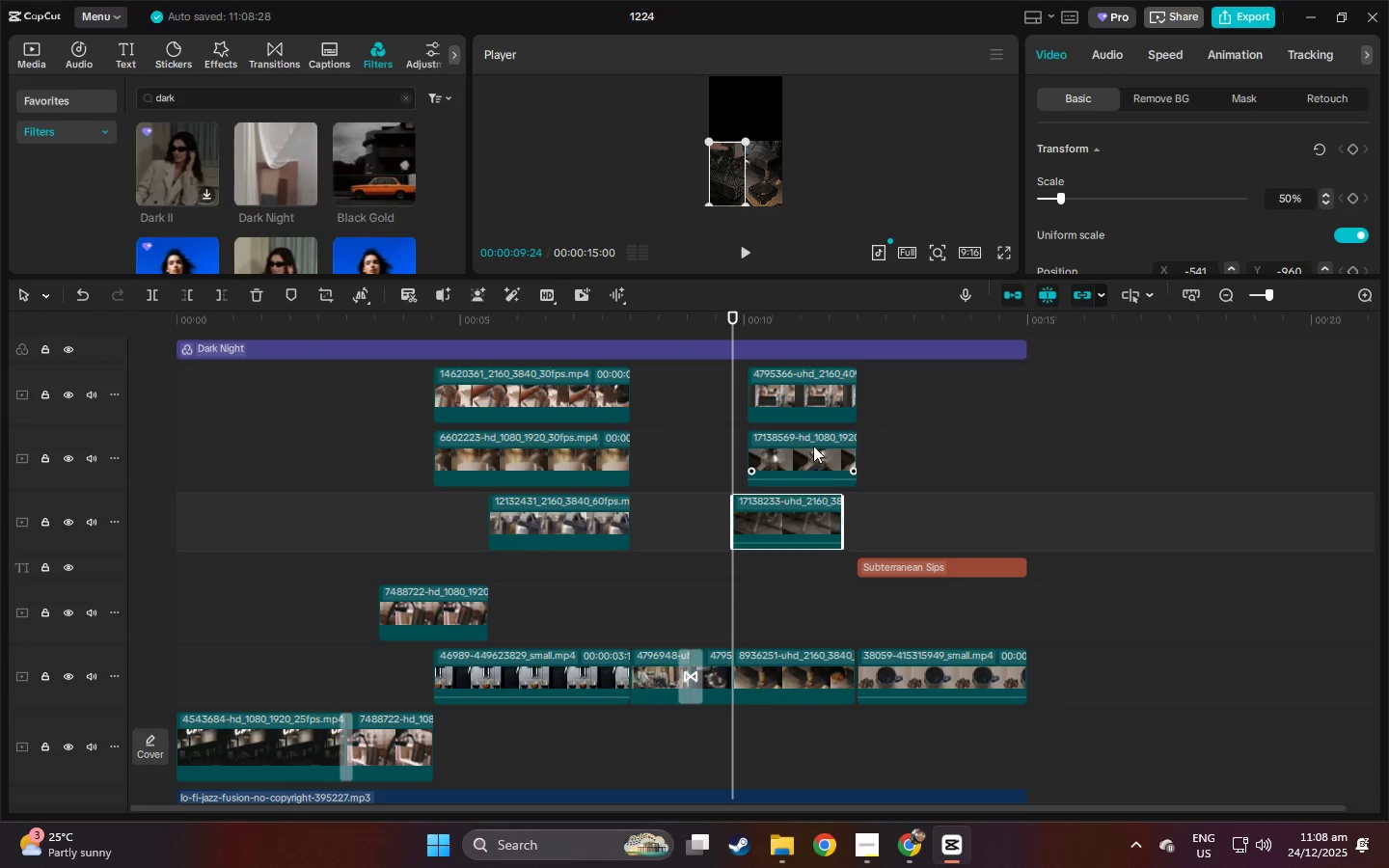 
left_click_drag(start_coordinate=[813, 446], to_coordinate=[800, 448])
 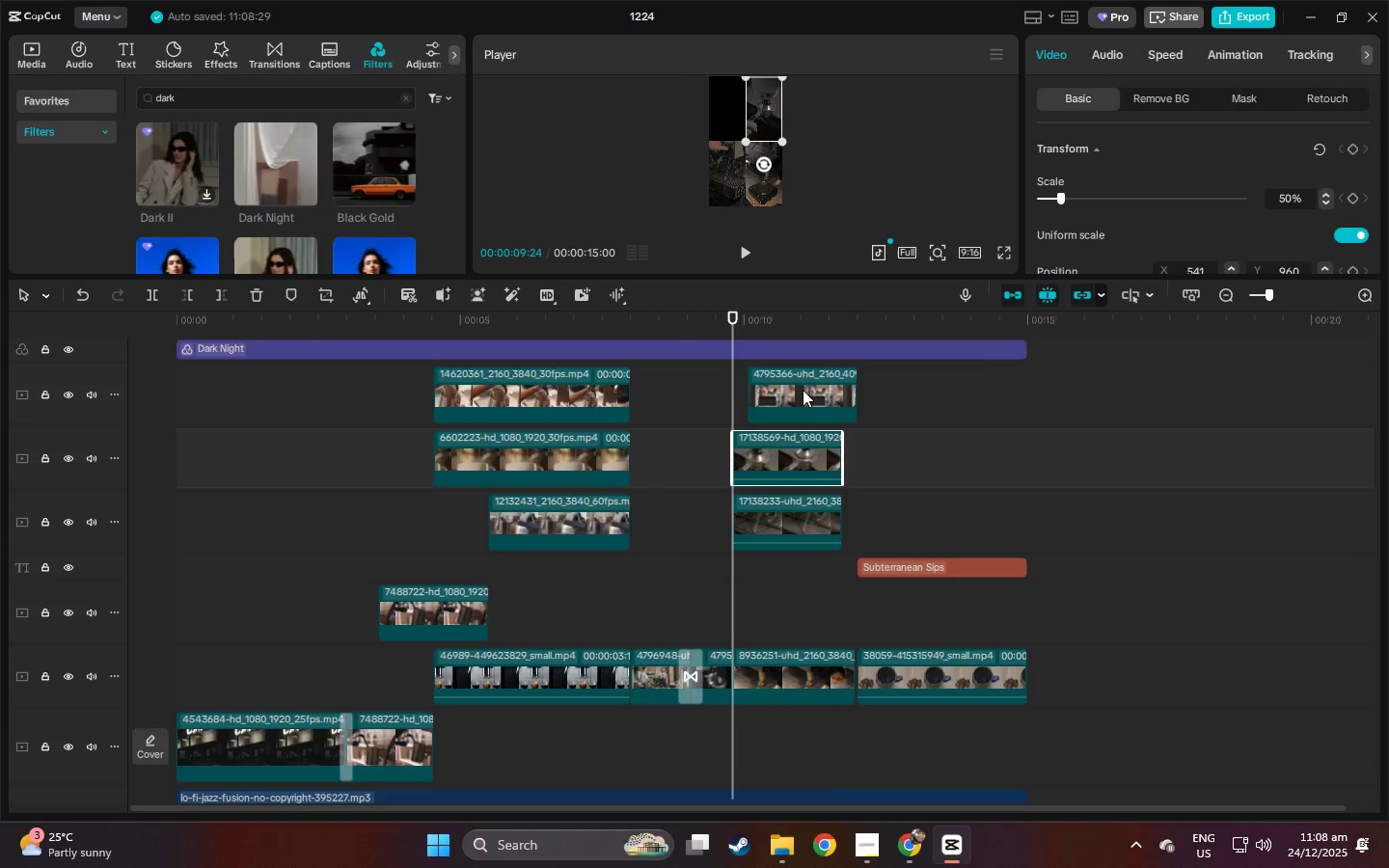 
left_click_drag(start_coordinate=[803, 390], to_coordinate=[791, 390])
 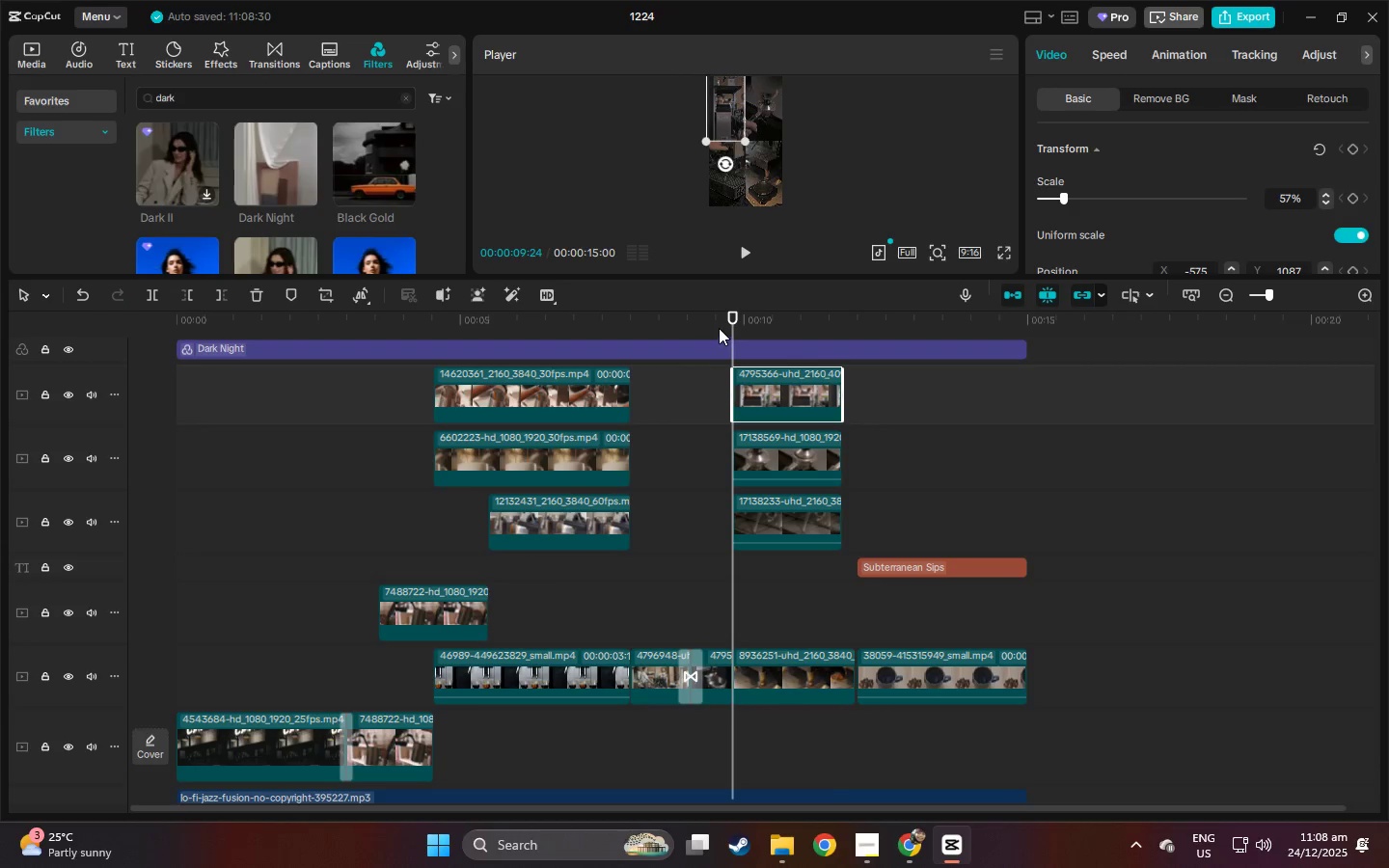 
left_click([694, 321])
 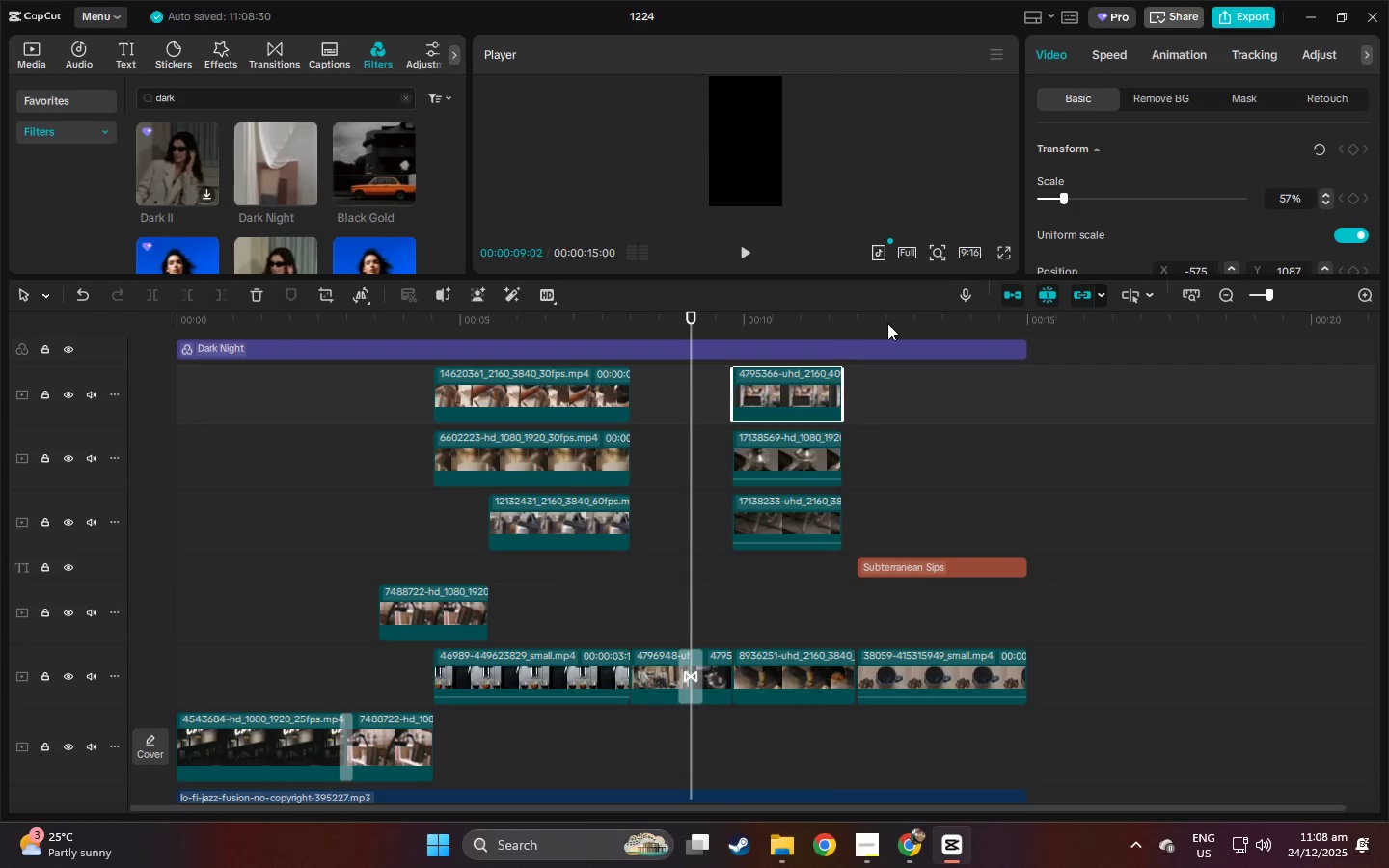 
key(Space)
 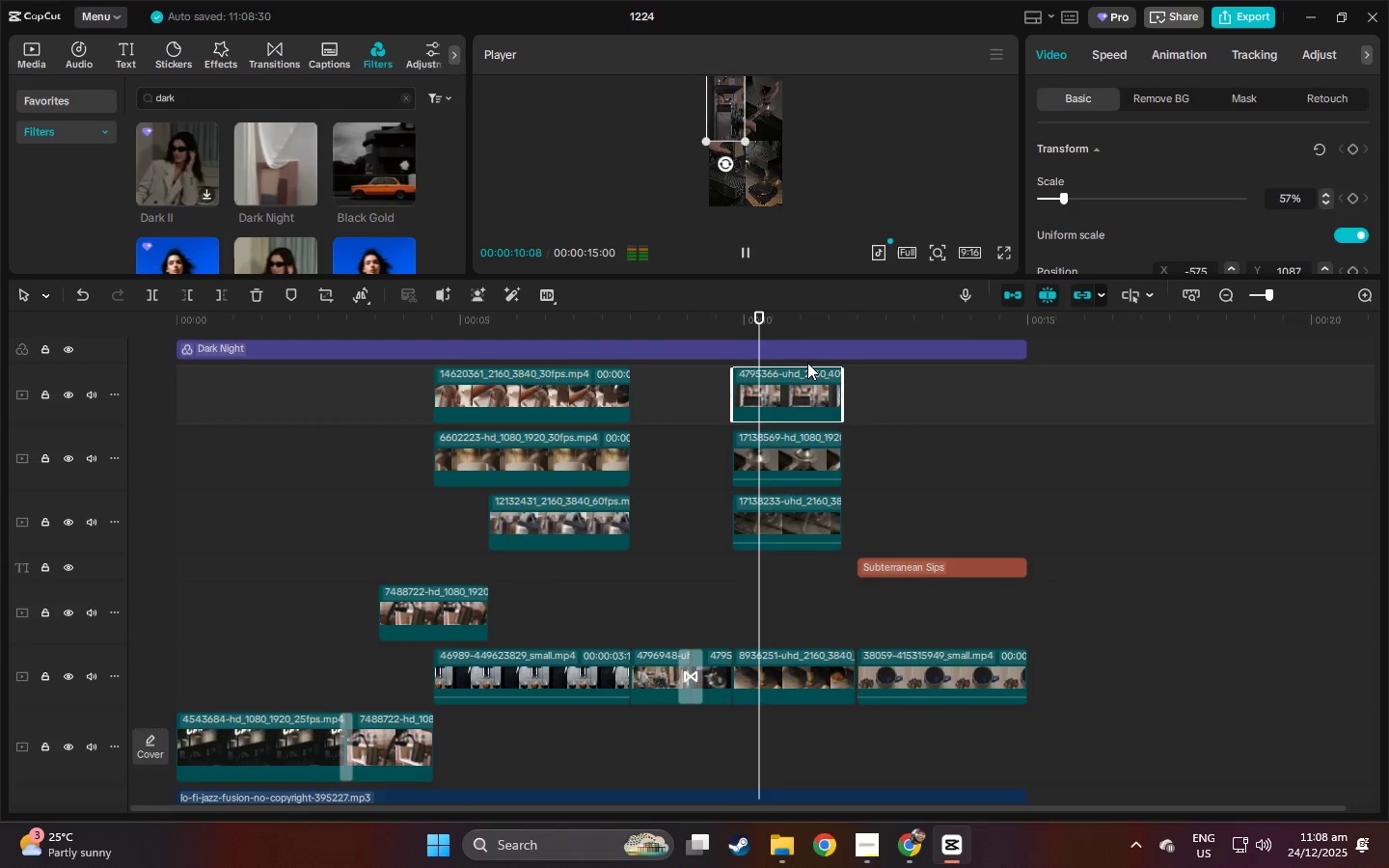 
key(Space)
 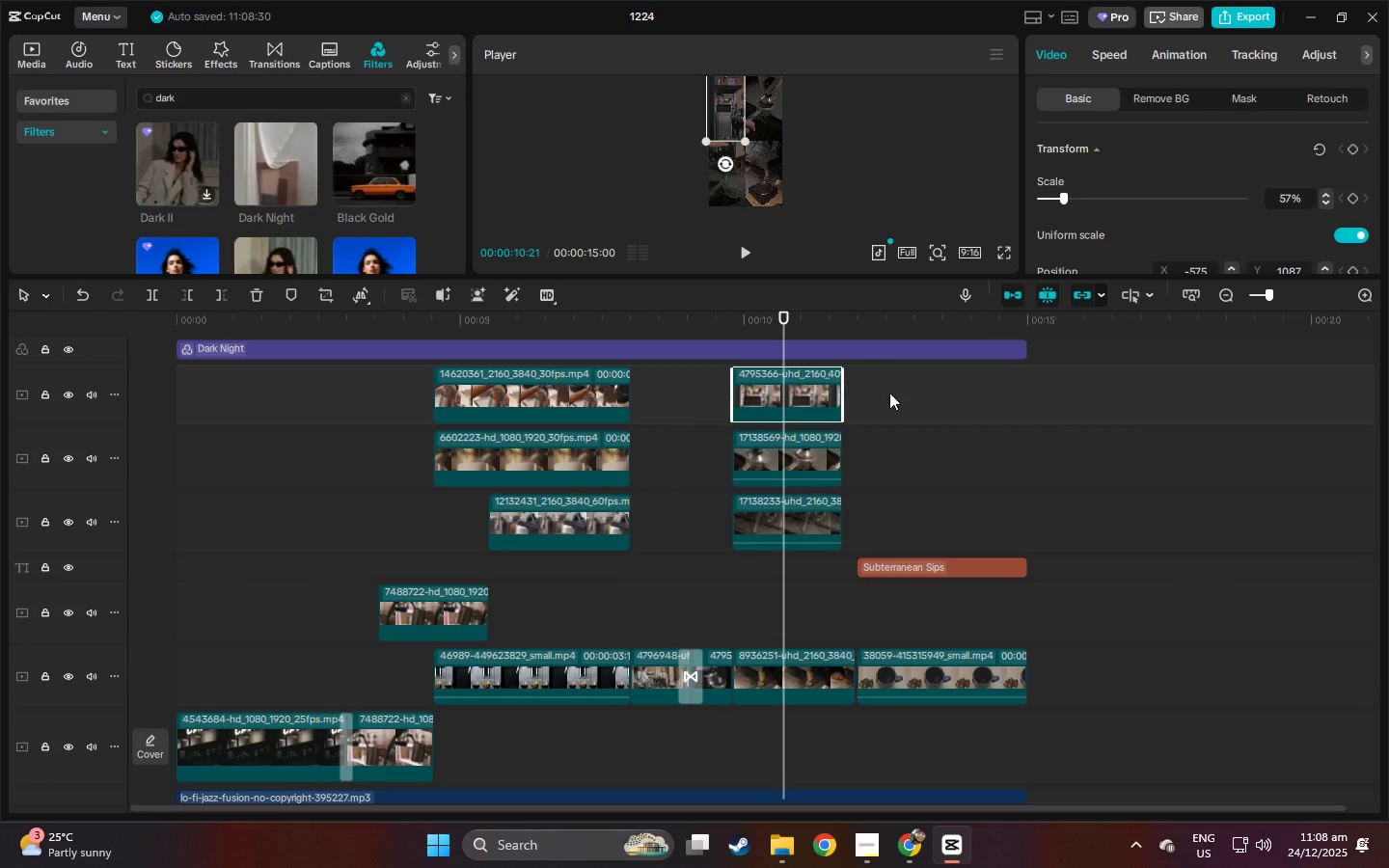 
left_click([922, 448])
 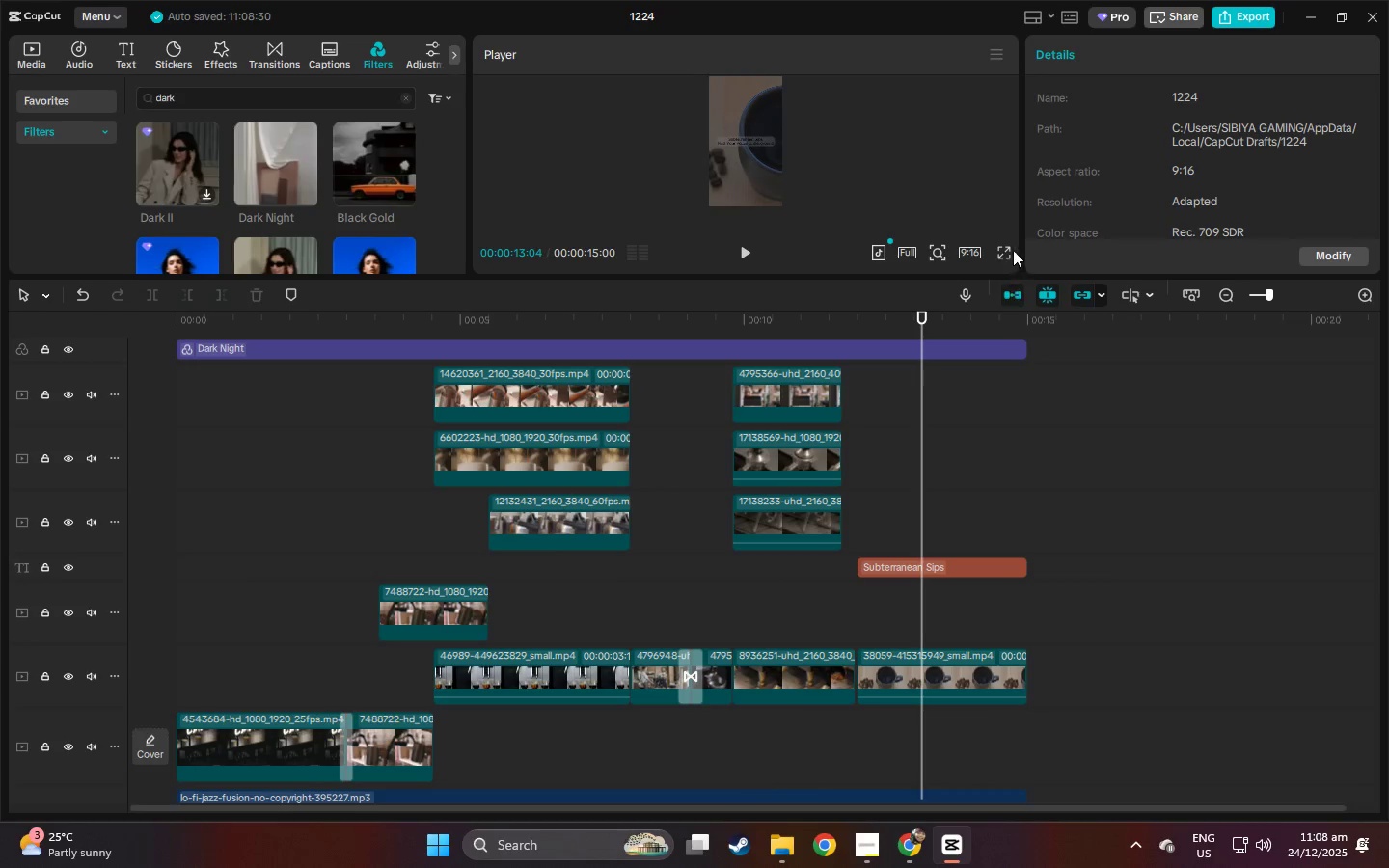 
left_click([1002, 254])
 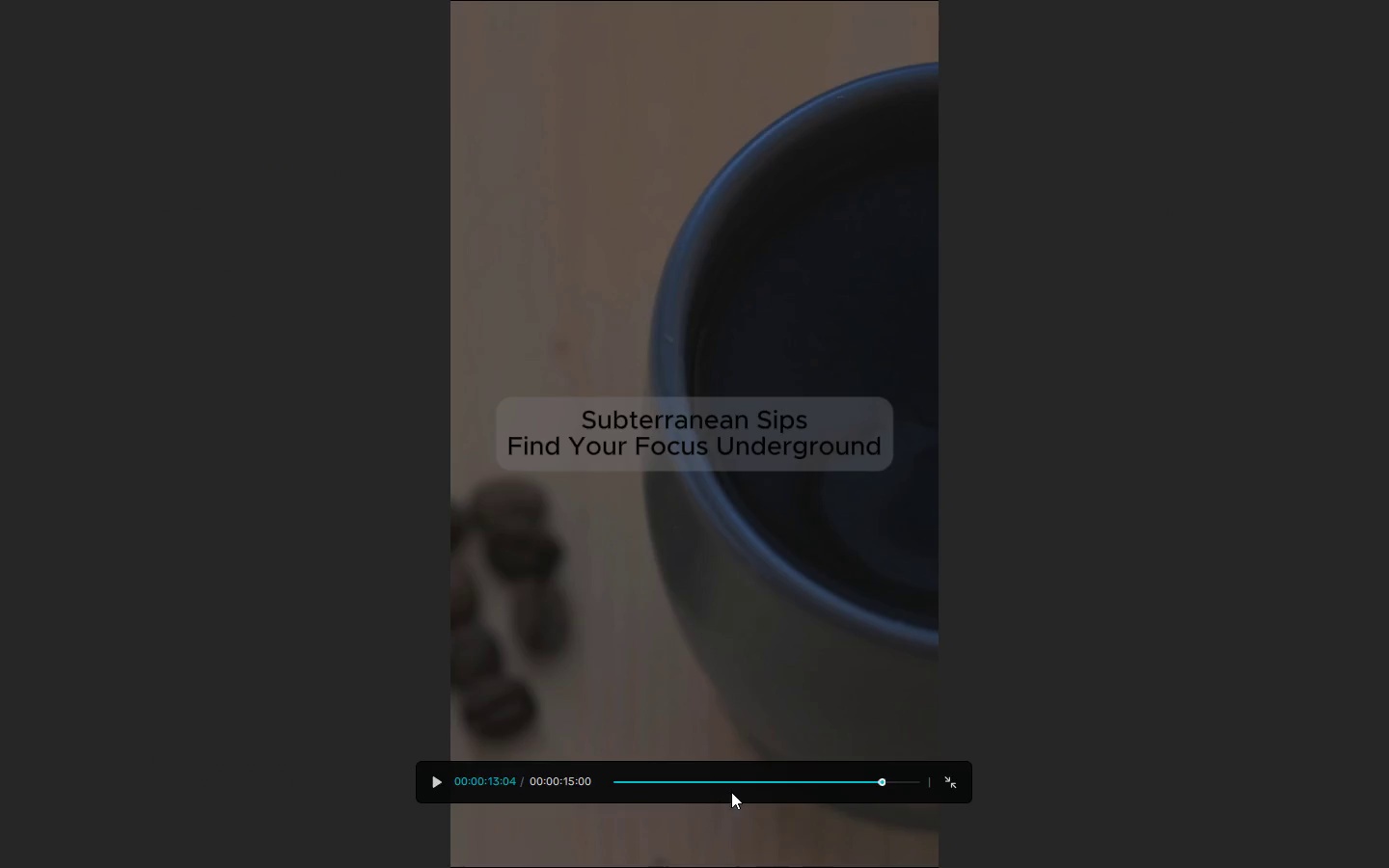 
key(Space)
 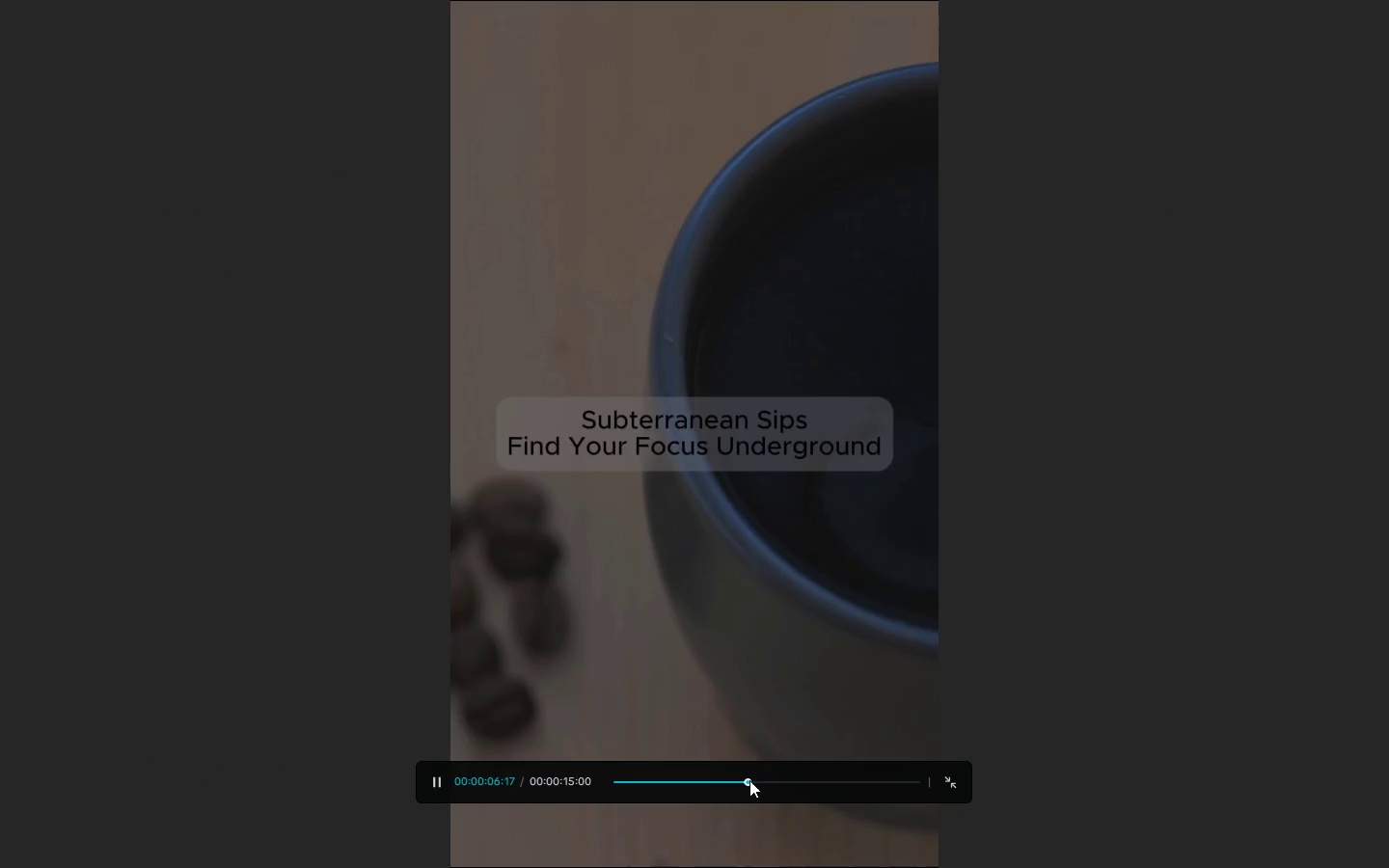 
key(Space)
 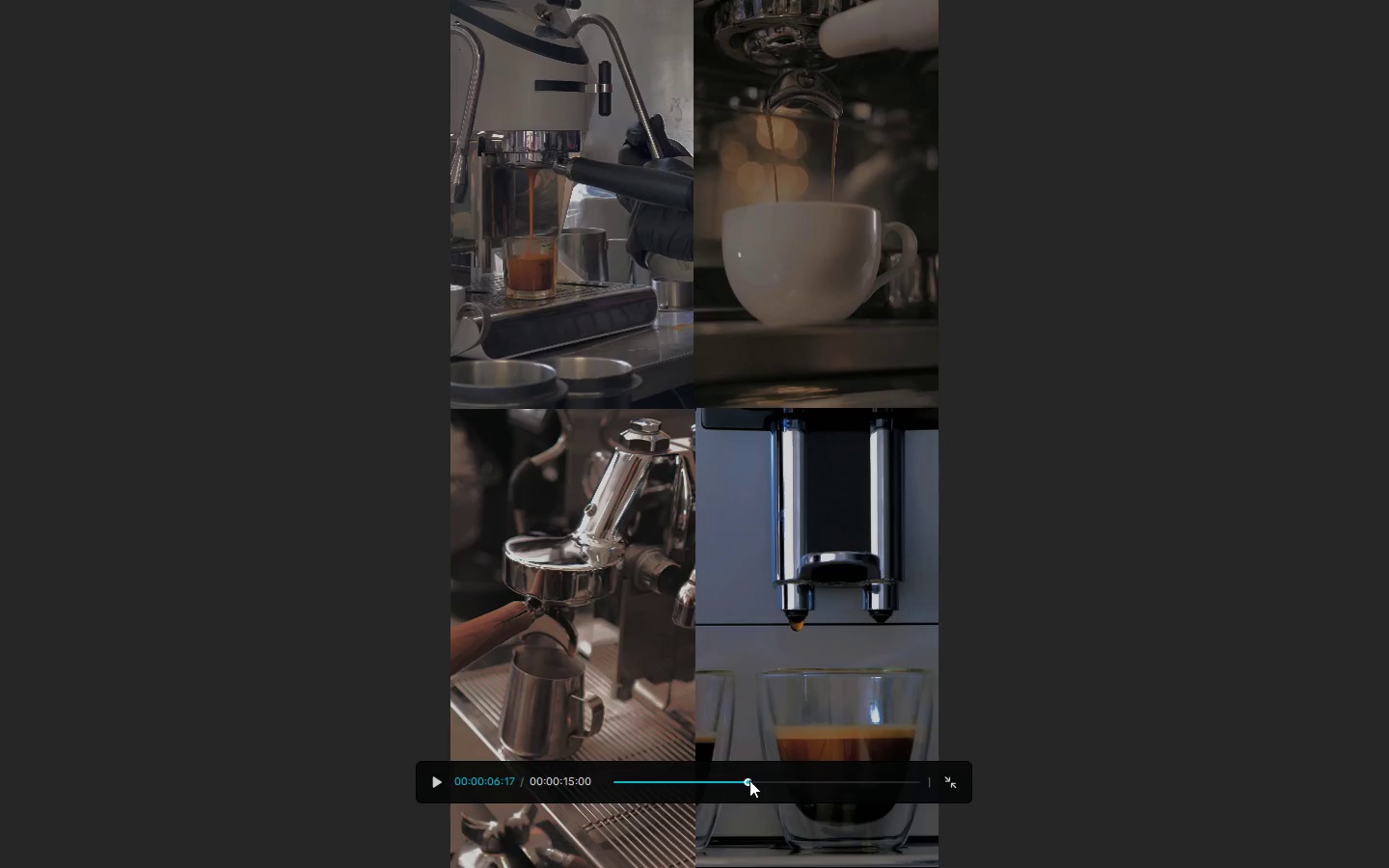 
key(Space)
 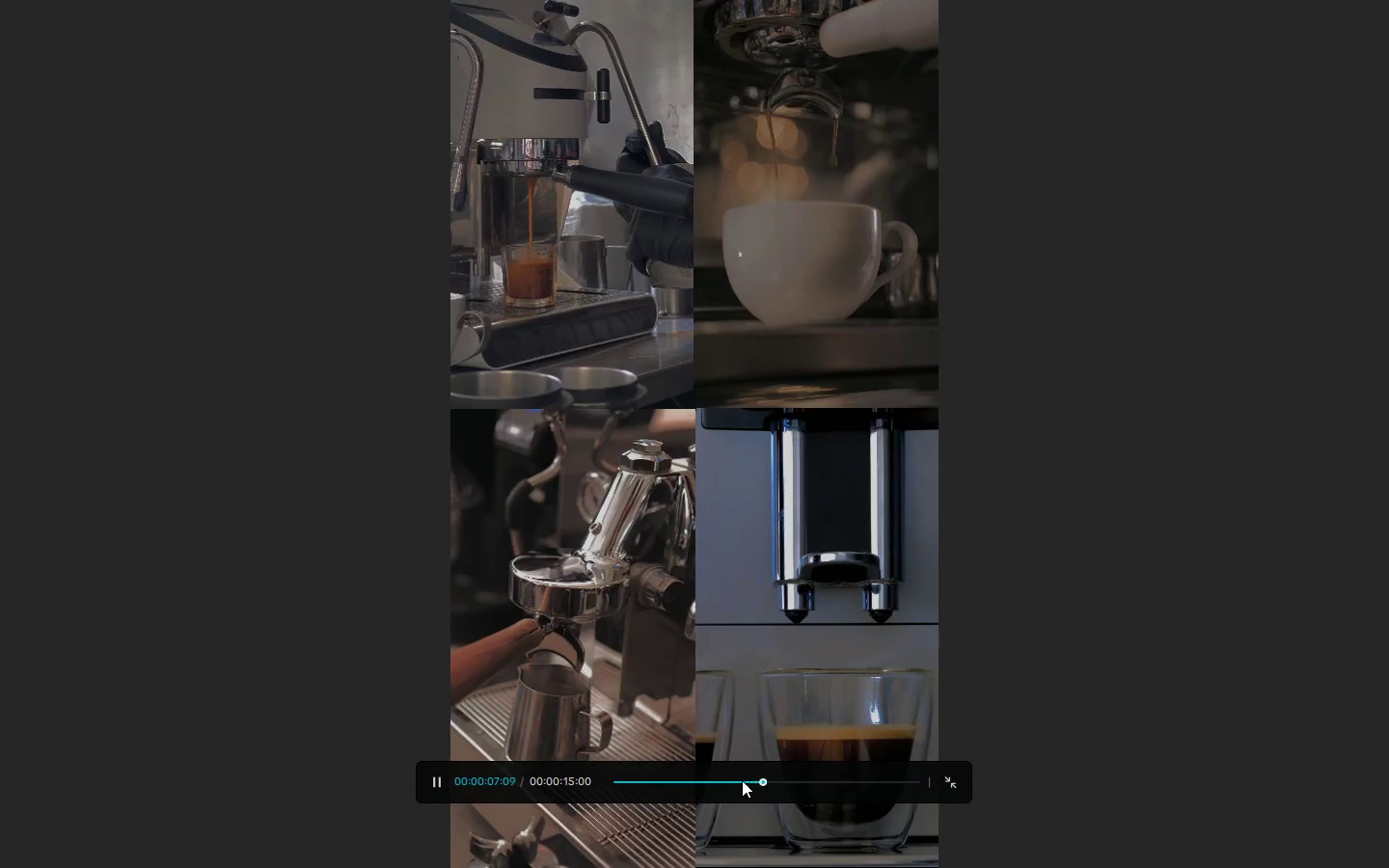 
left_click([719, 777])
 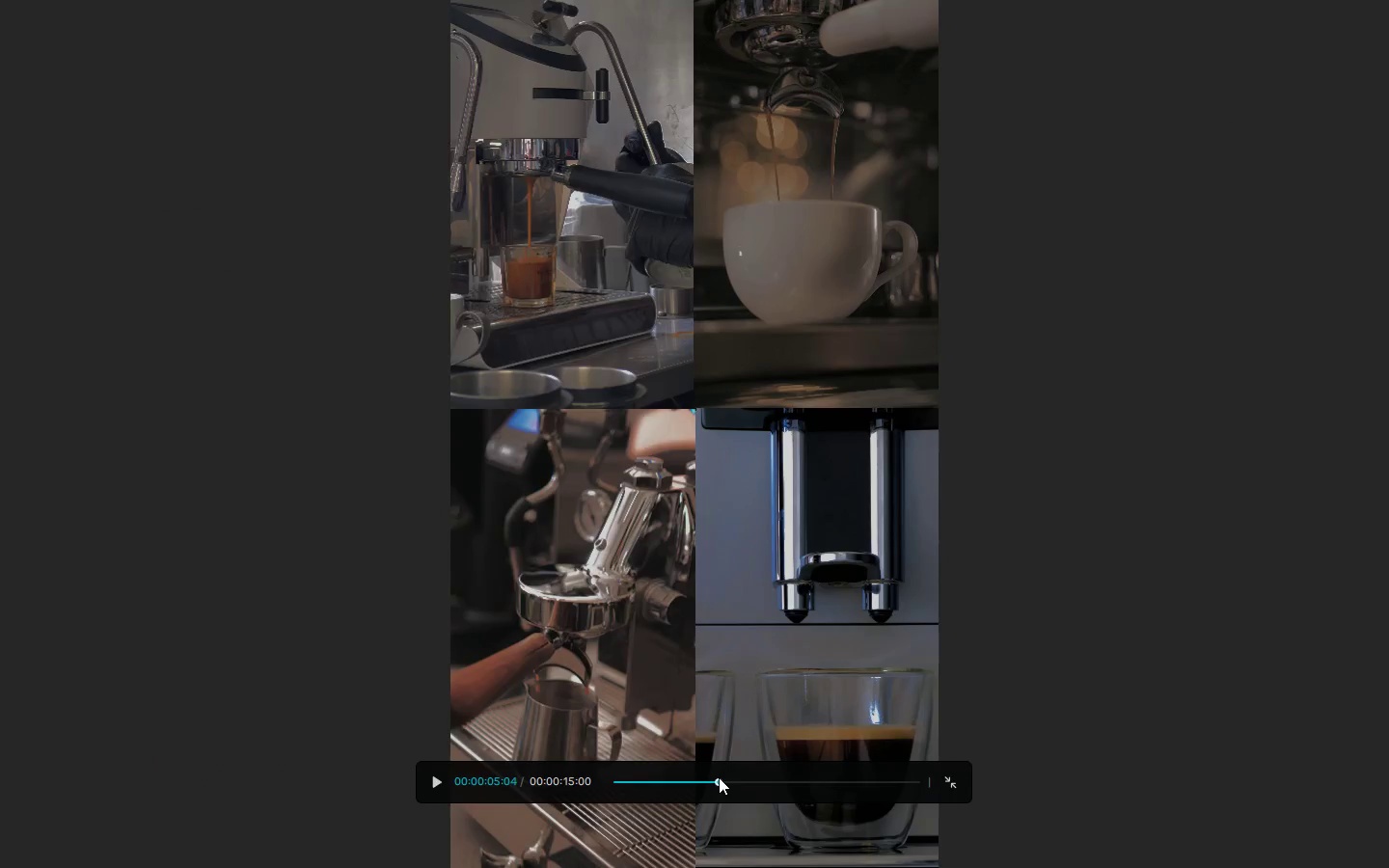 
key(Space)
 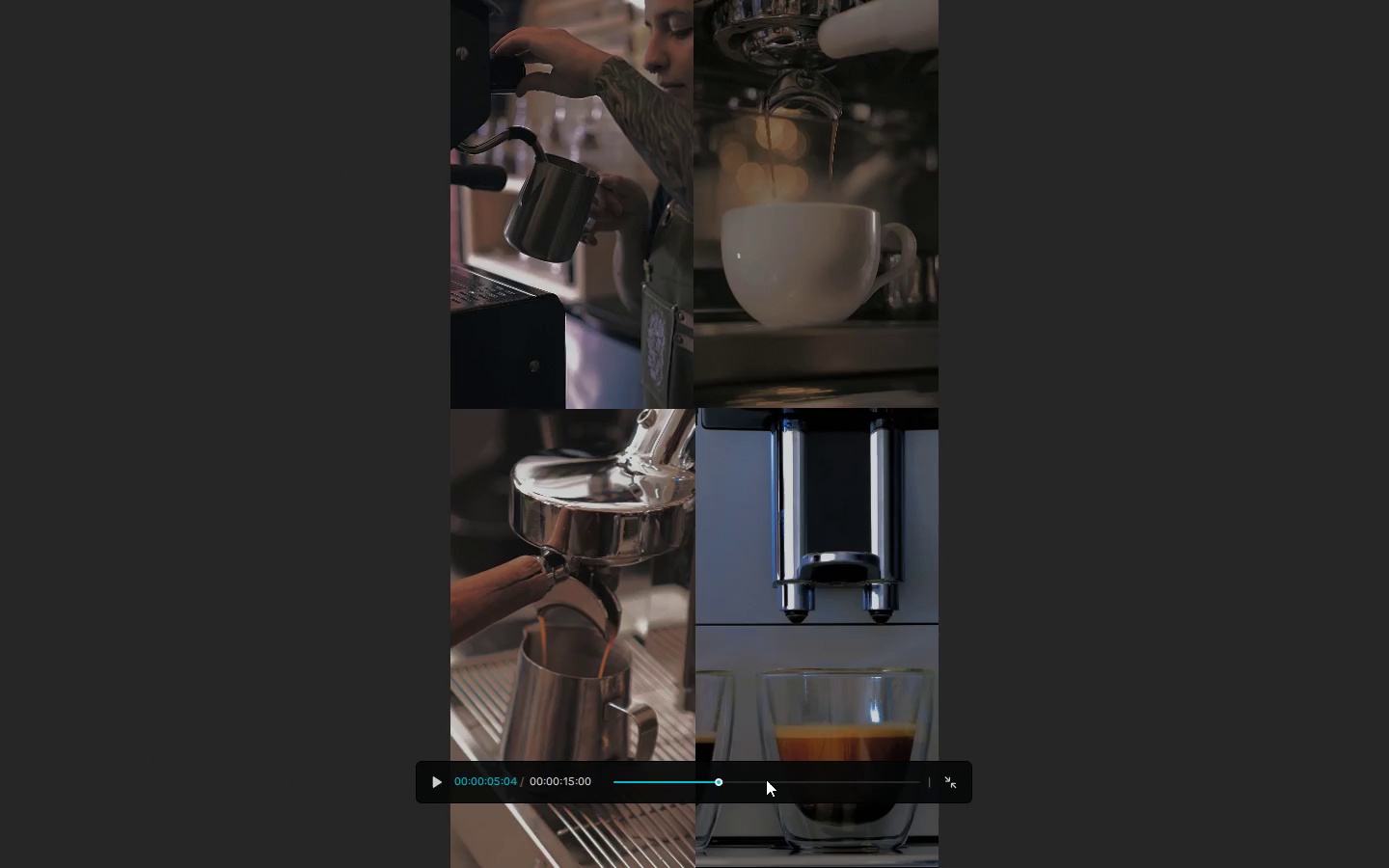 
key(Space)
 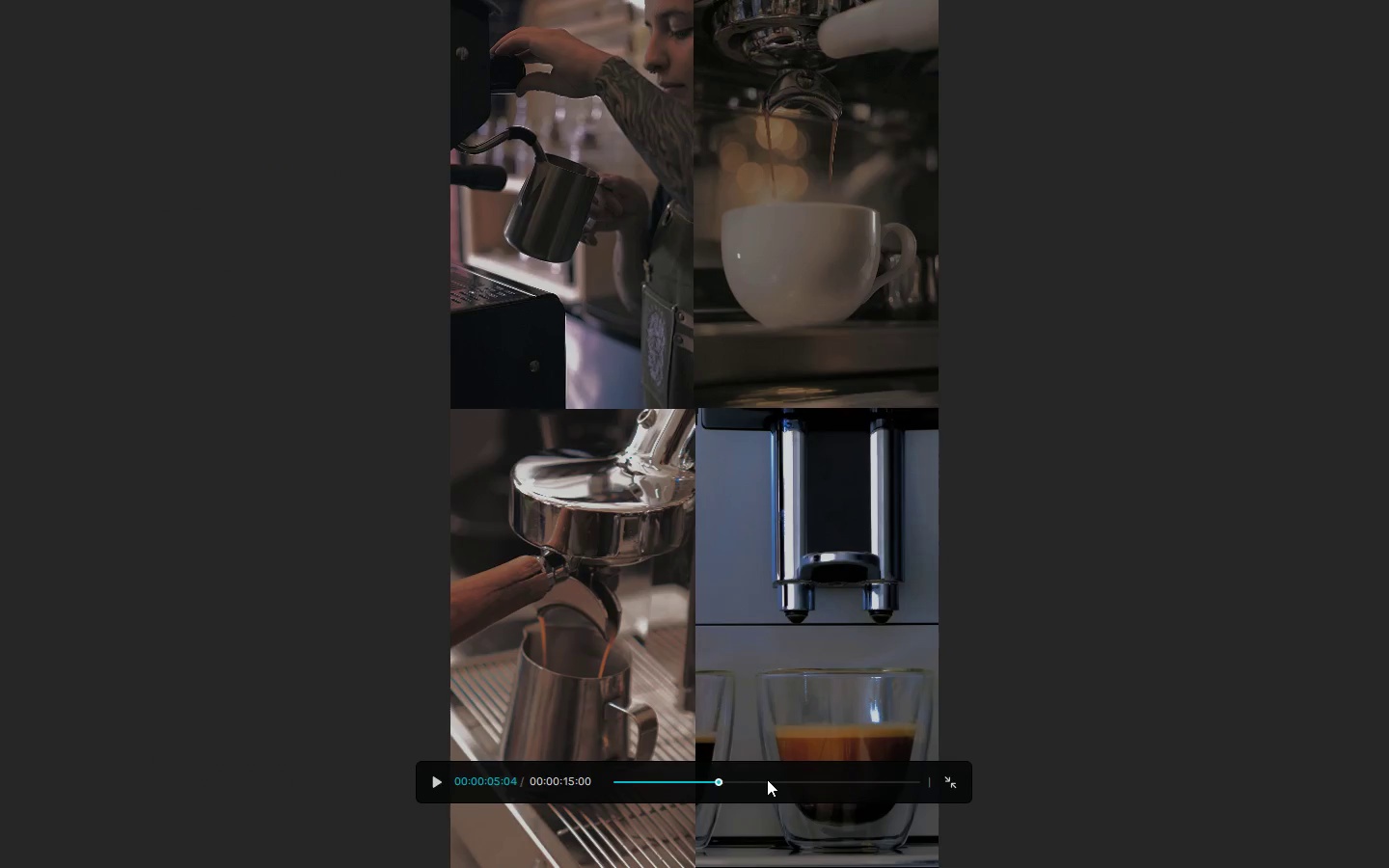 
key(Space)
 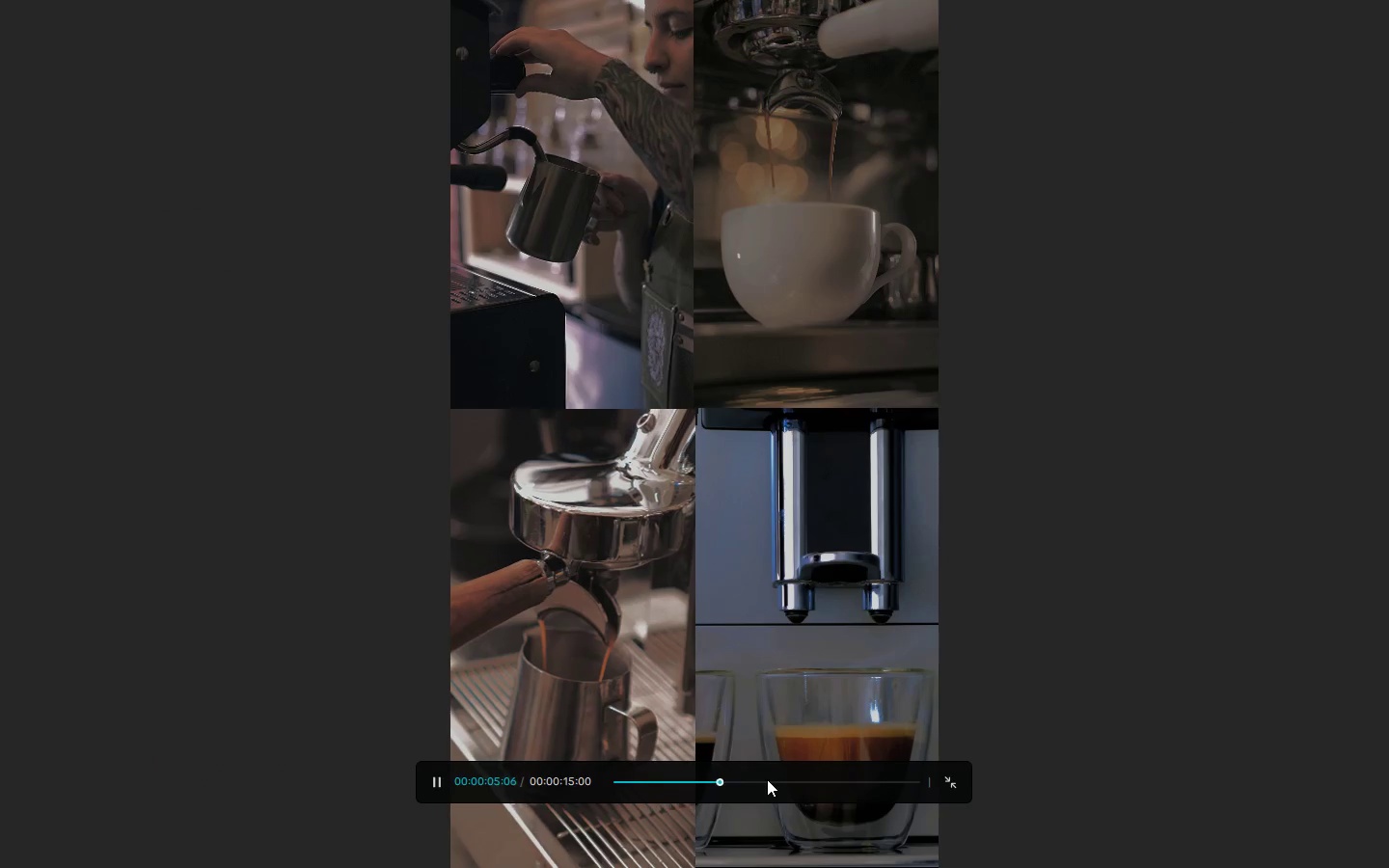 
key(Space)
 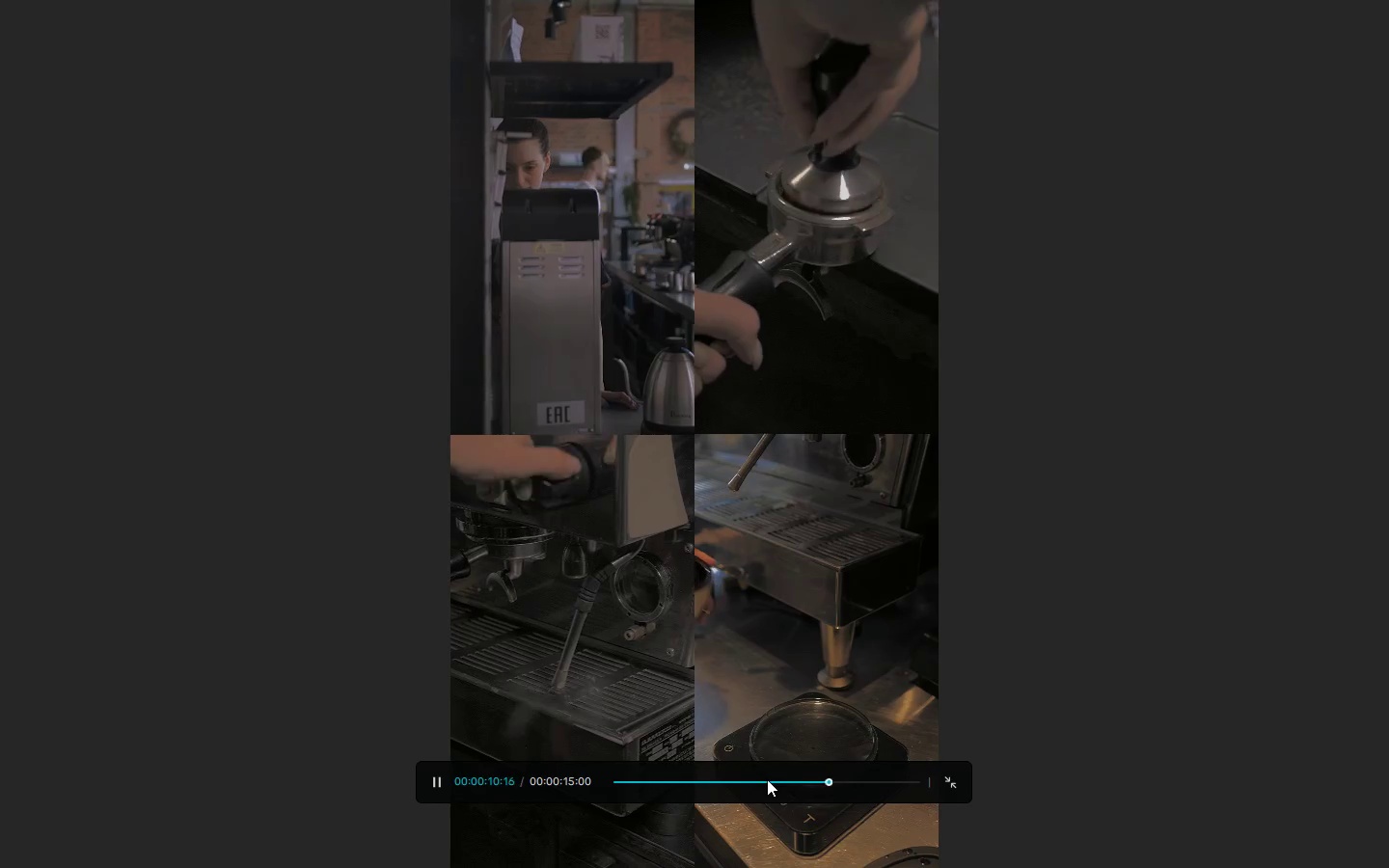 
wait(7.23)
 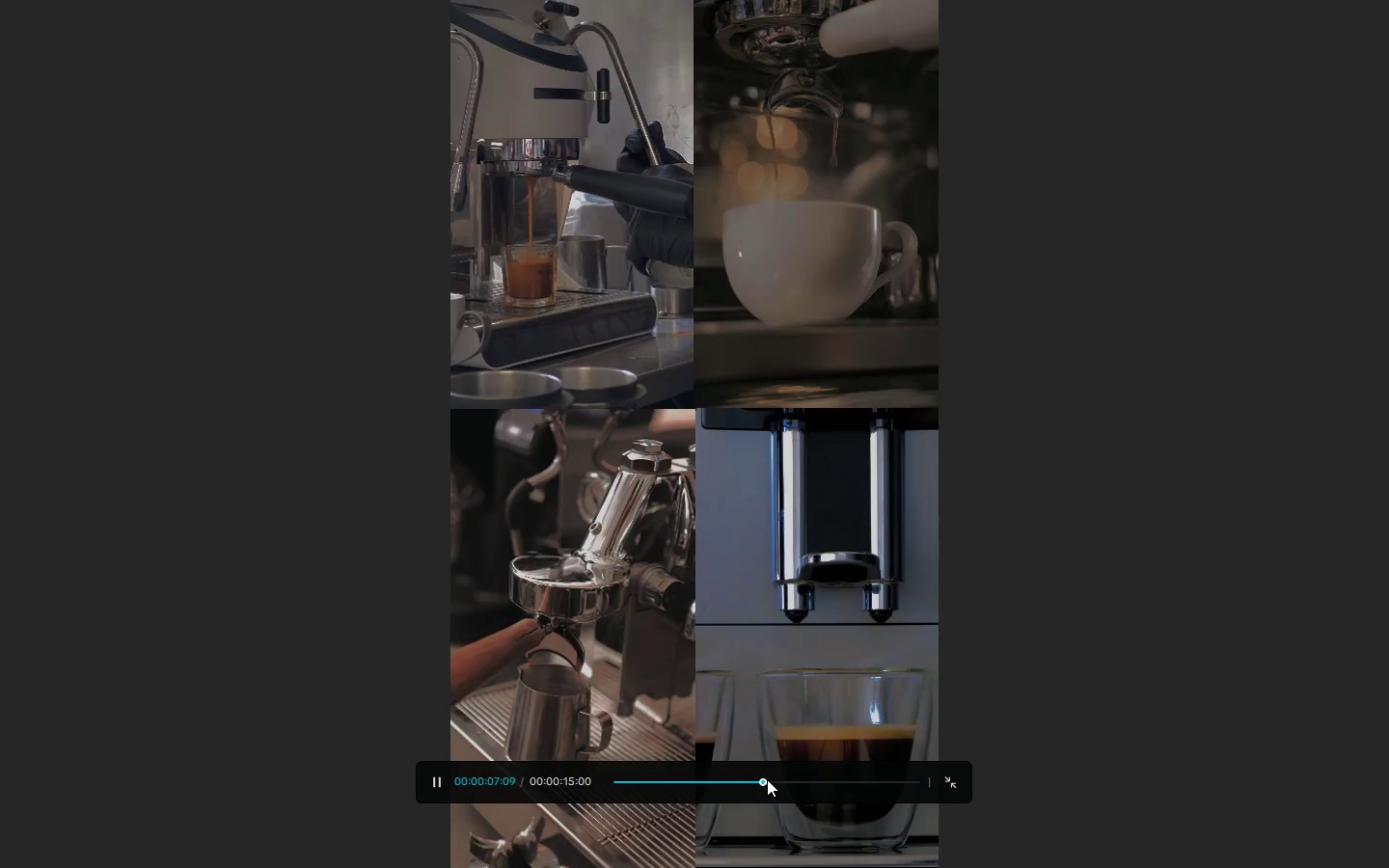 
key(Space)
 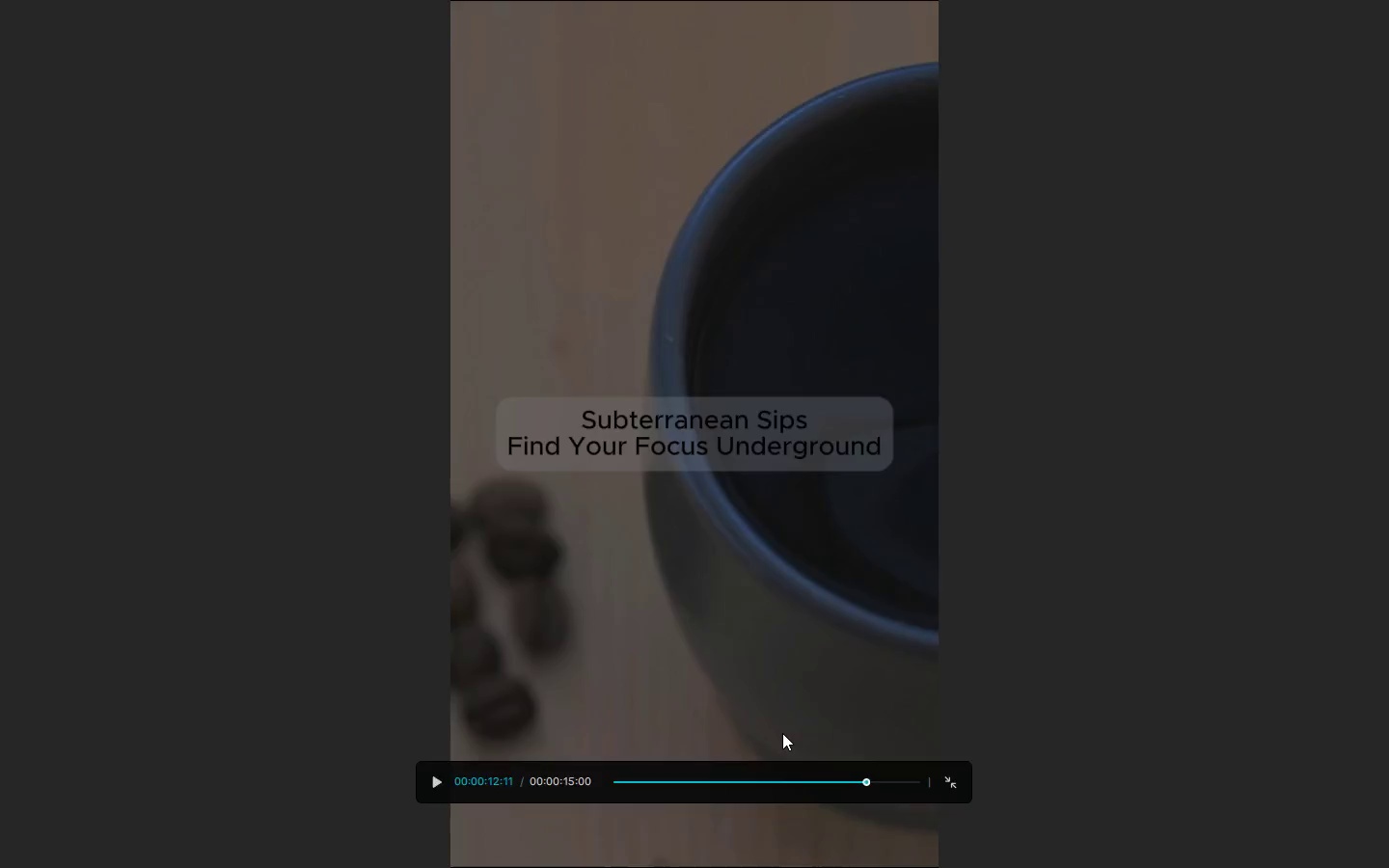 
key(Escape)
 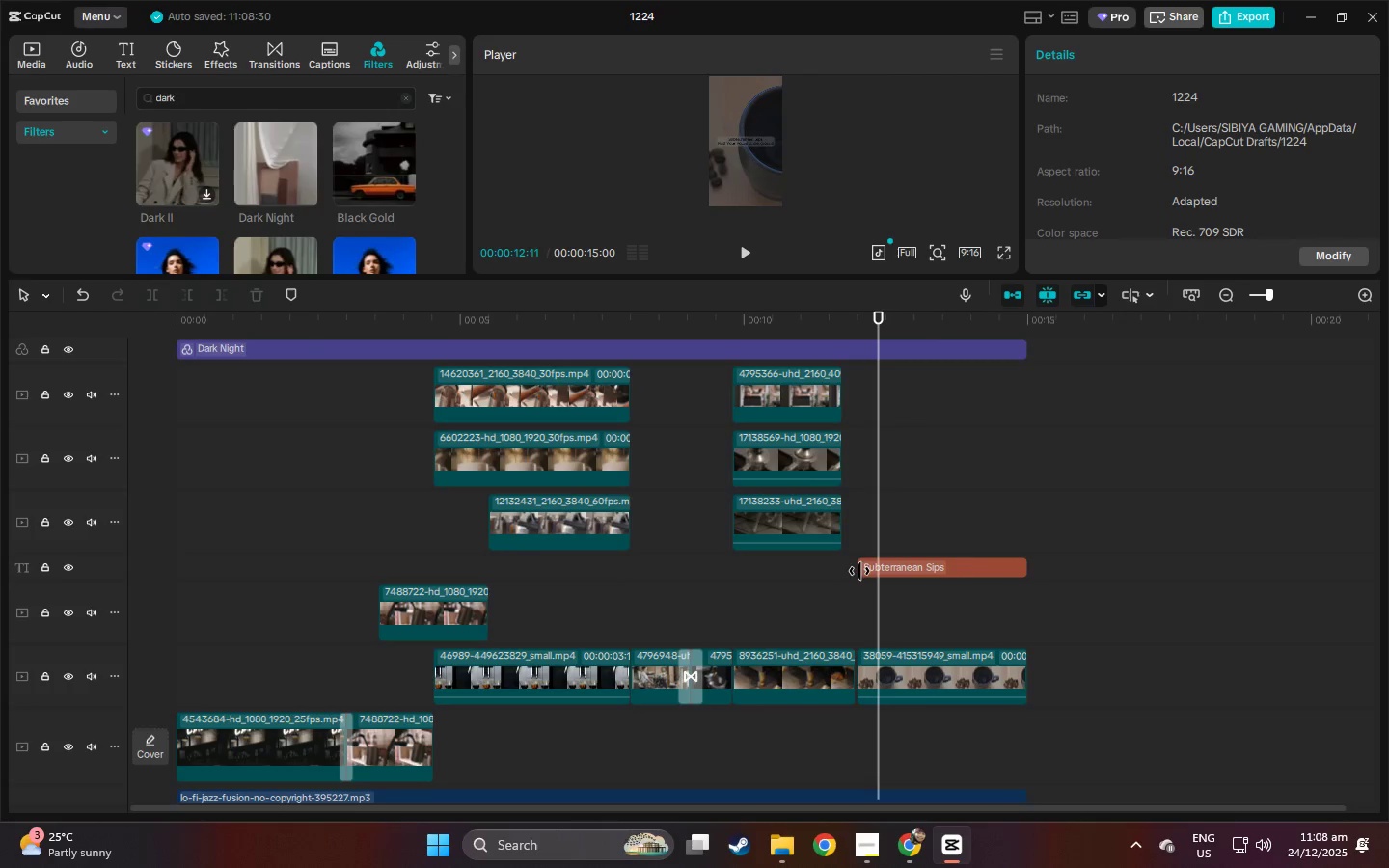 
left_click([829, 500])
 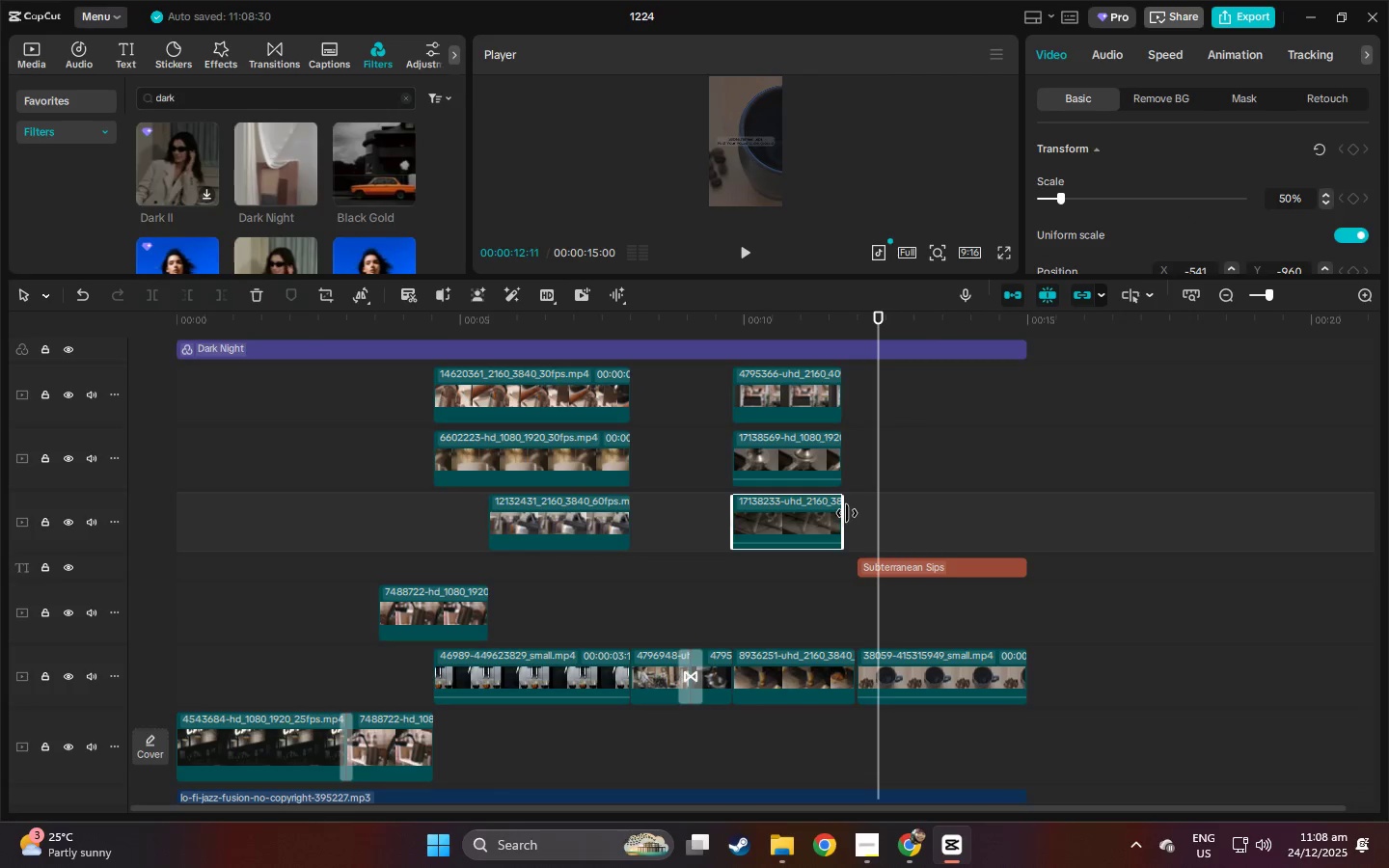 
left_click_drag(start_coordinate=[843, 513], to_coordinate=[849, 513])
 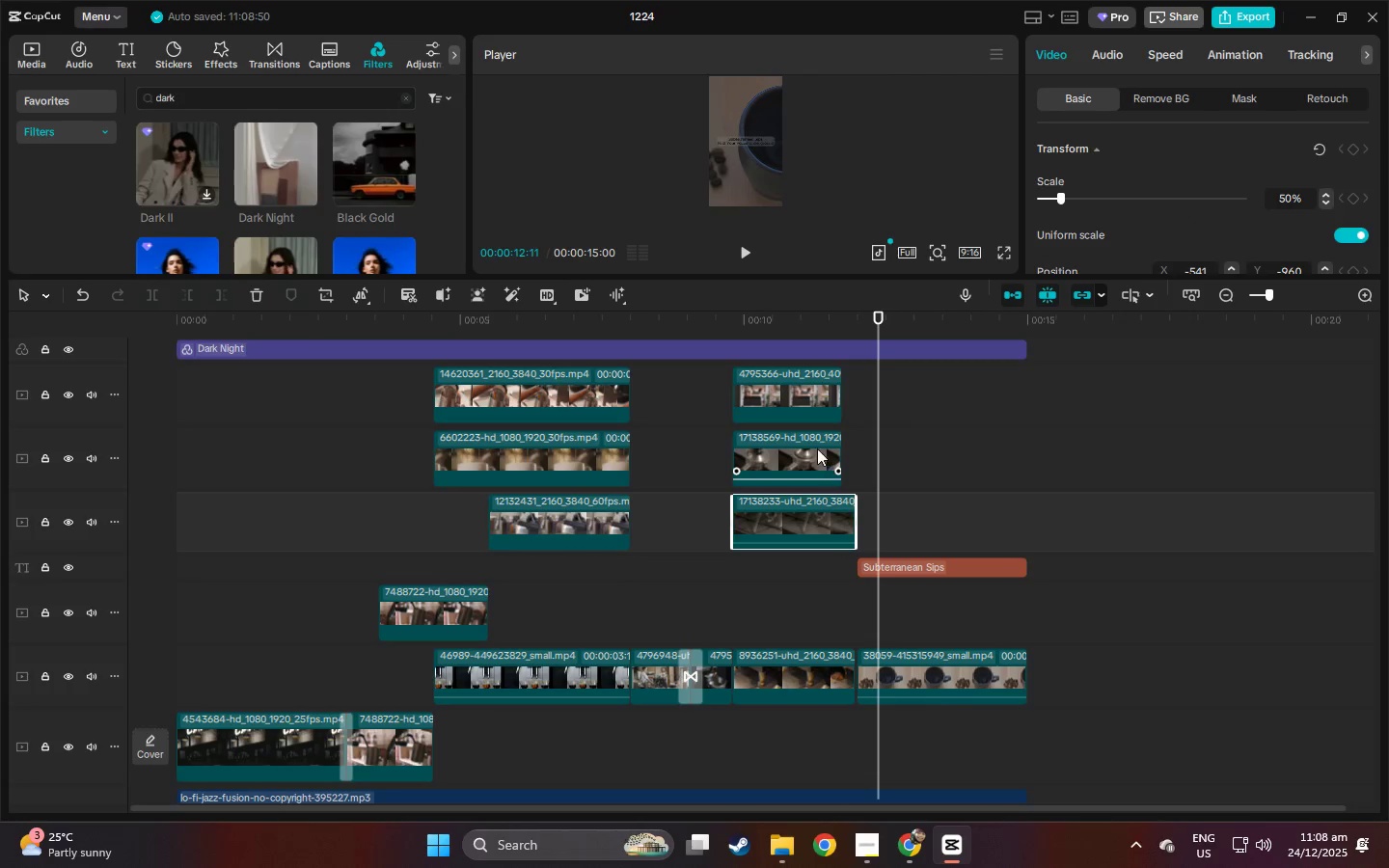 
left_click([815, 445])
 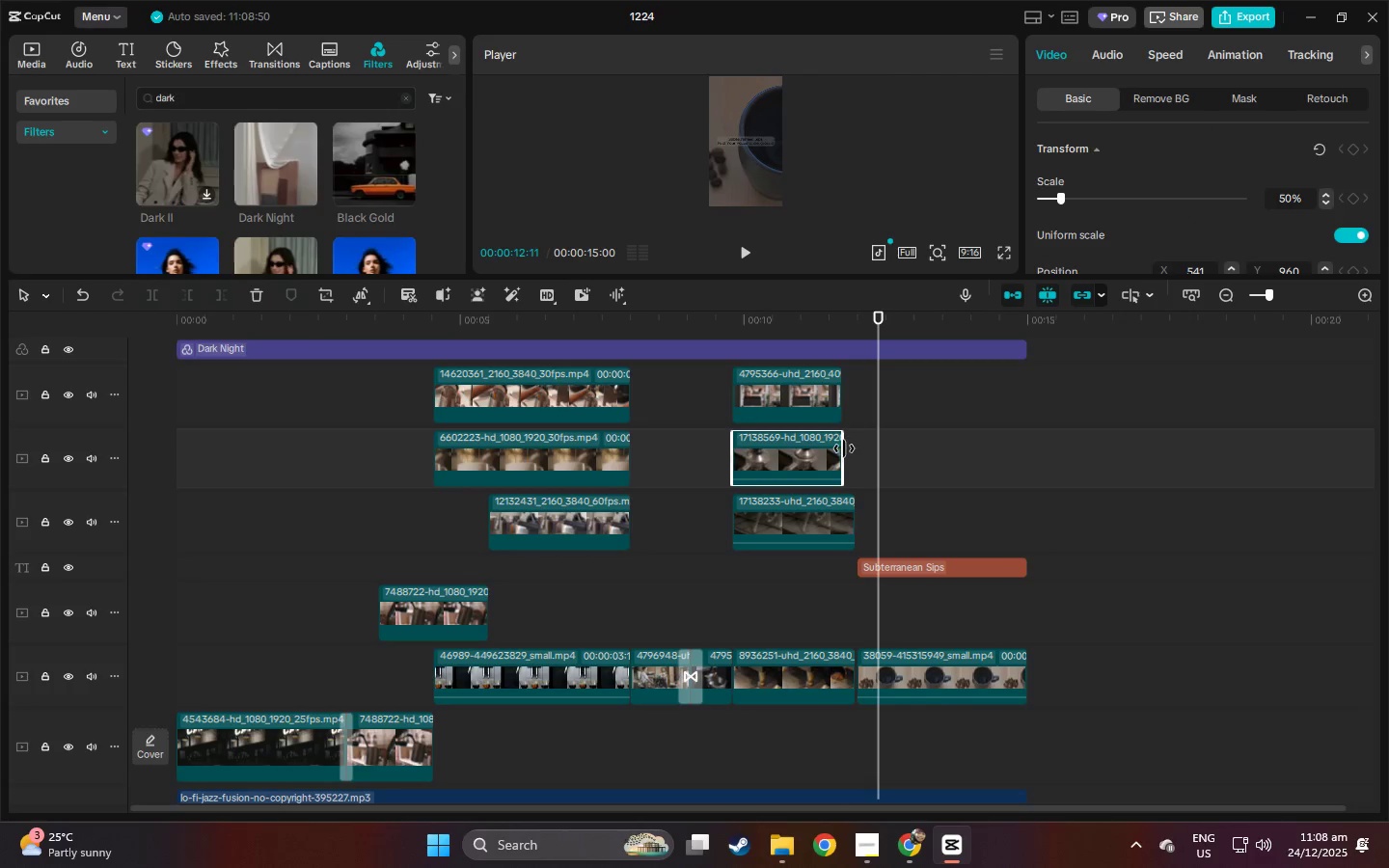 
left_click_drag(start_coordinate=[844, 448], to_coordinate=[853, 449])
 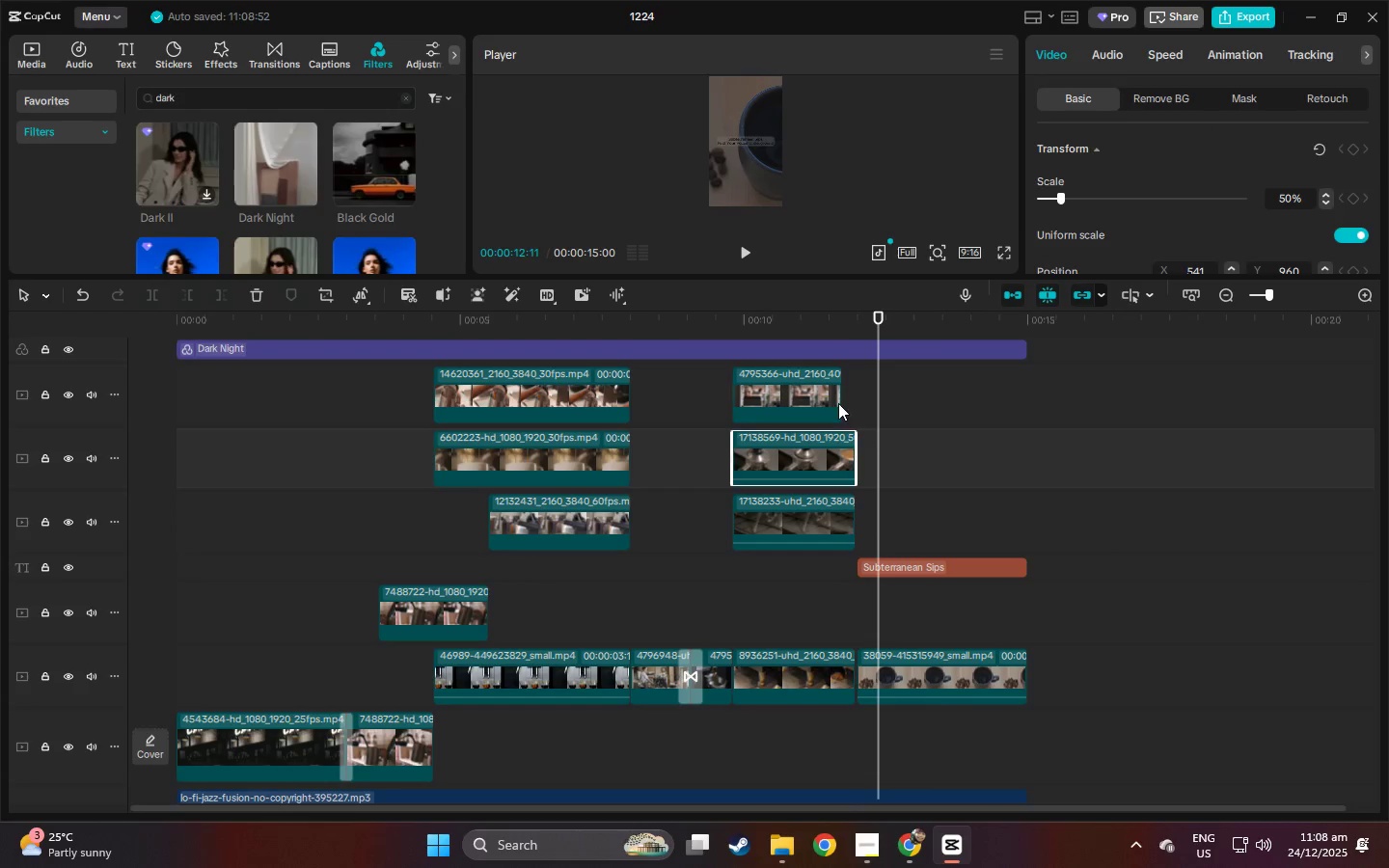 
left_click([834, 401])
 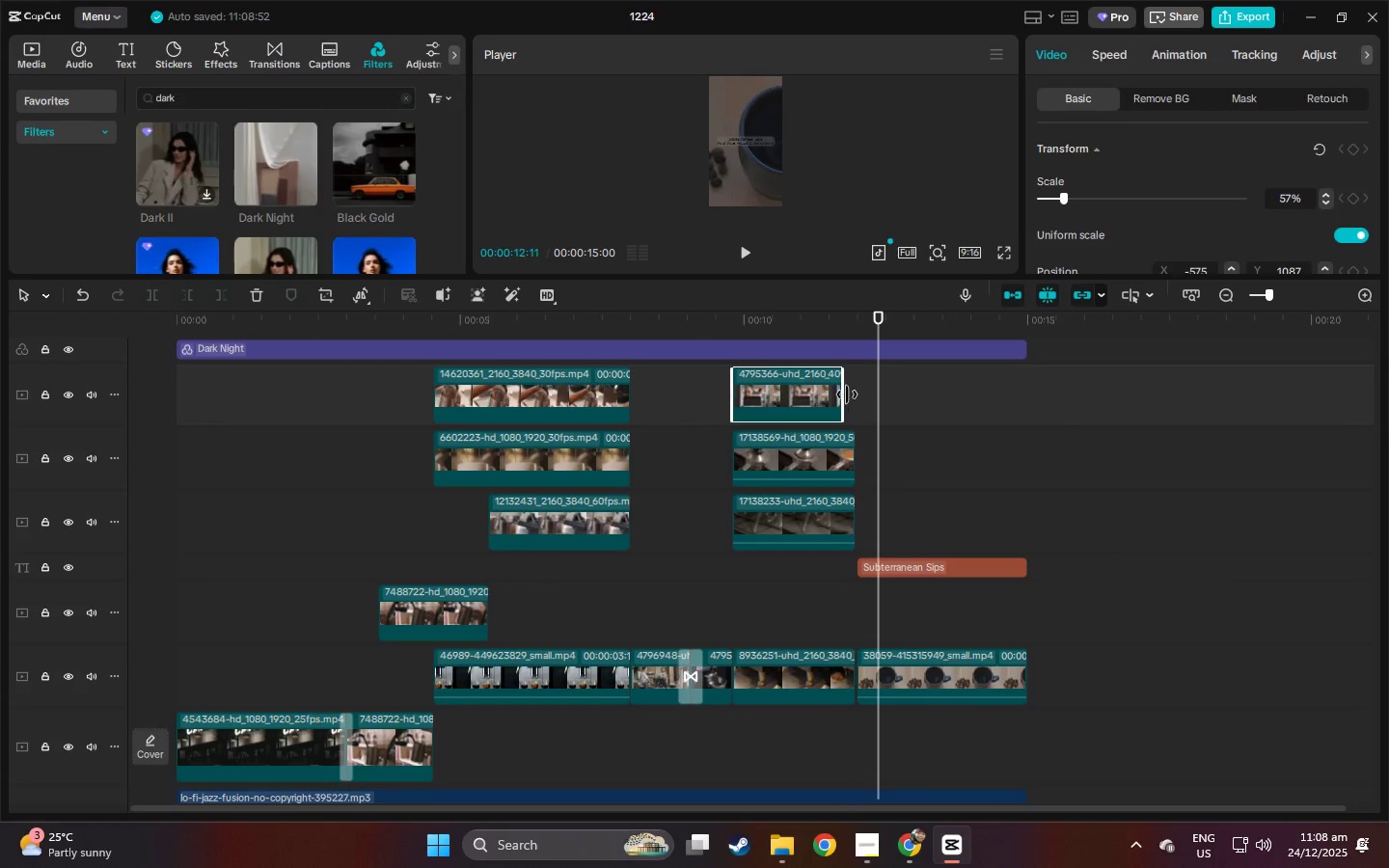 
left_click_drag(start_coordinate=[846, 394], to_coordinate=[853, 394])
 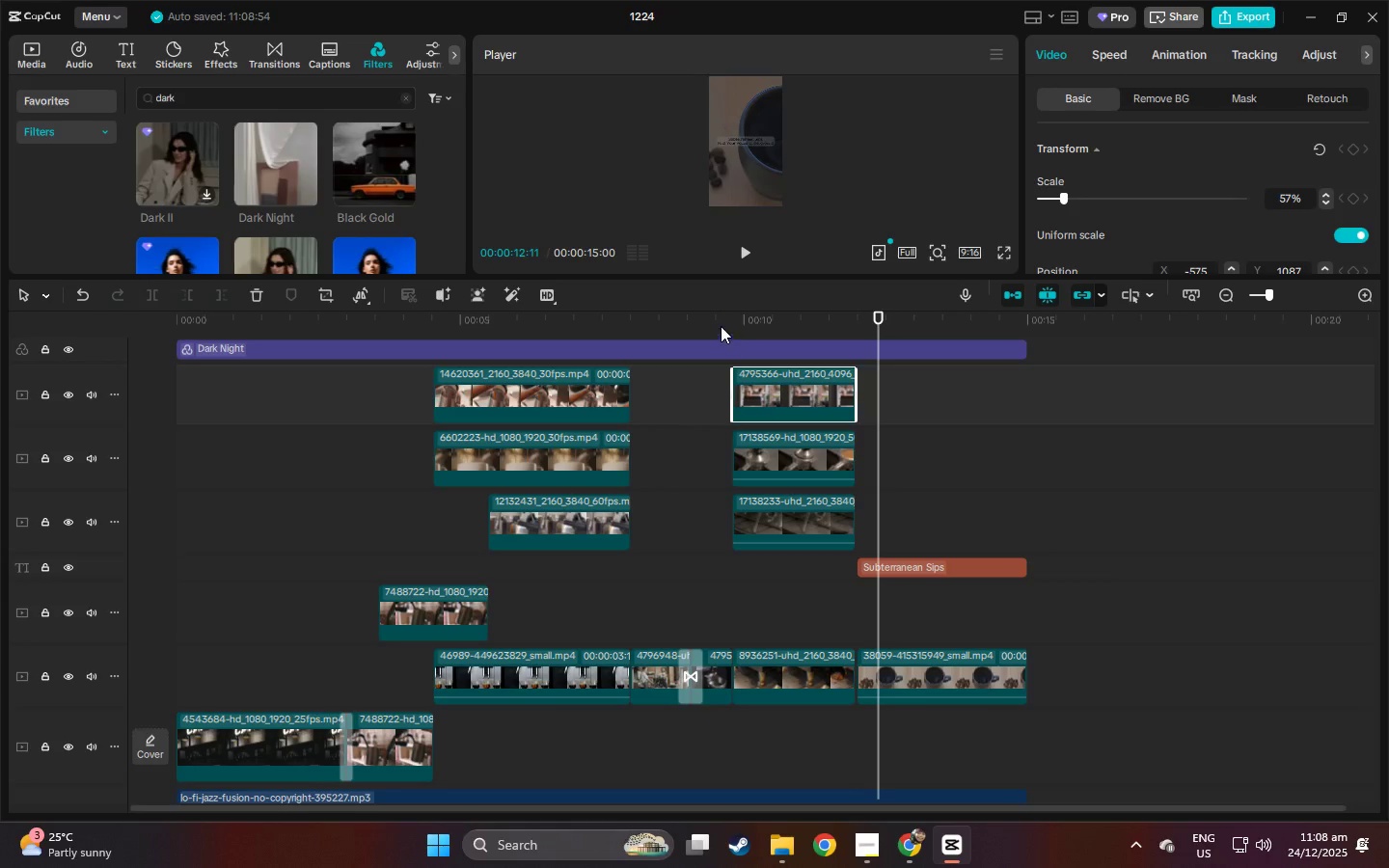 
left_click([721, 326])
 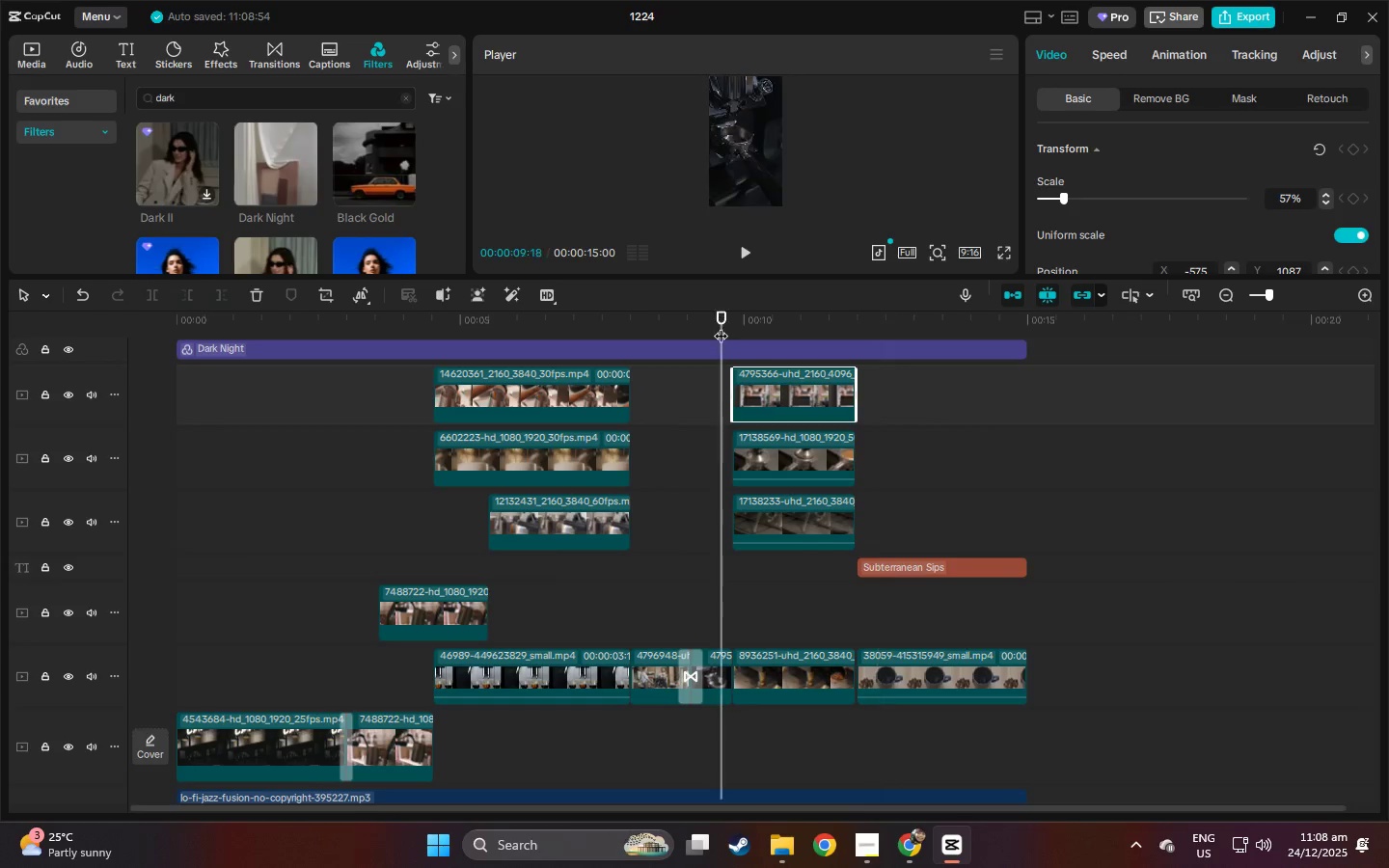 
key(Space)
 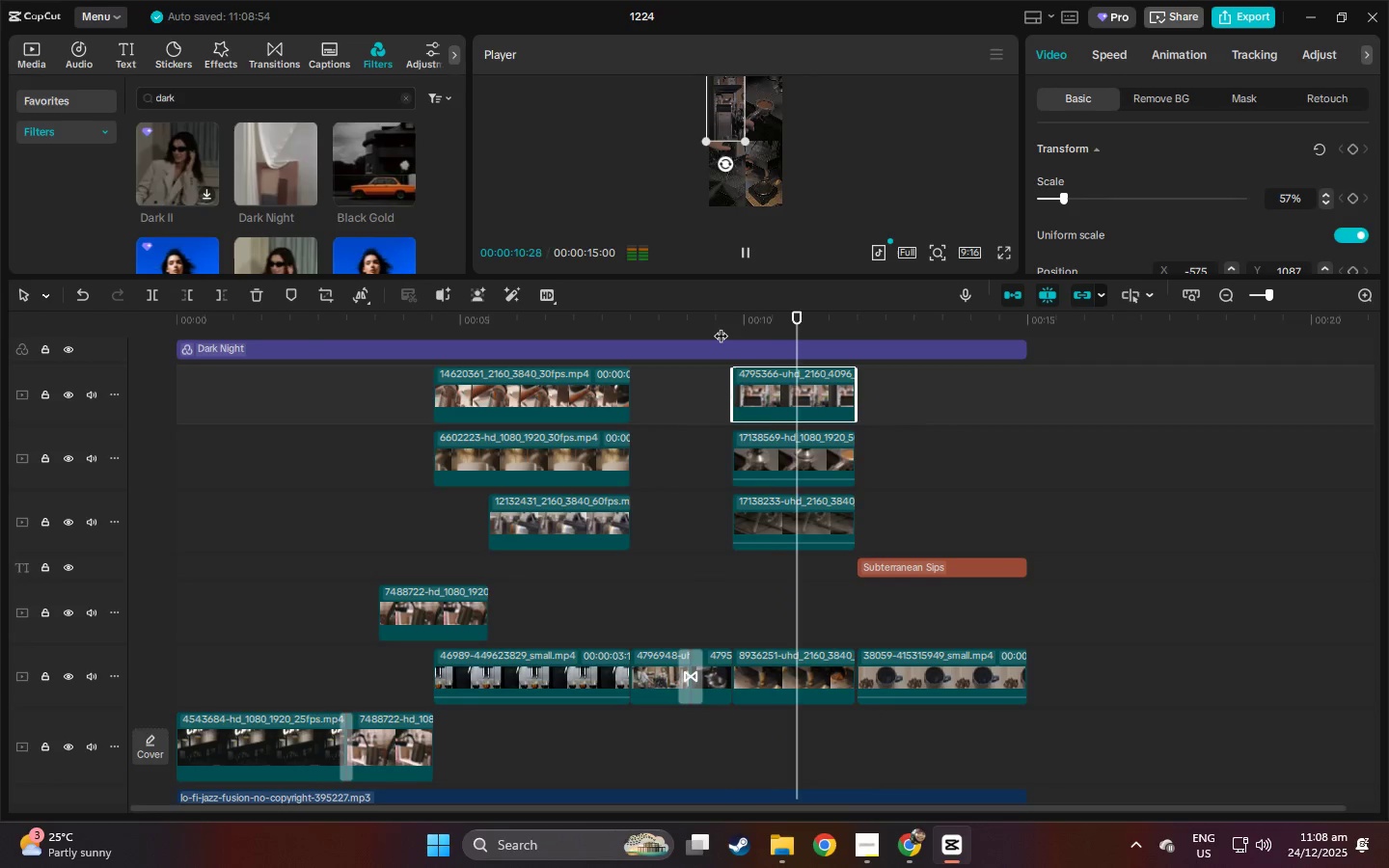 
key(Space)
 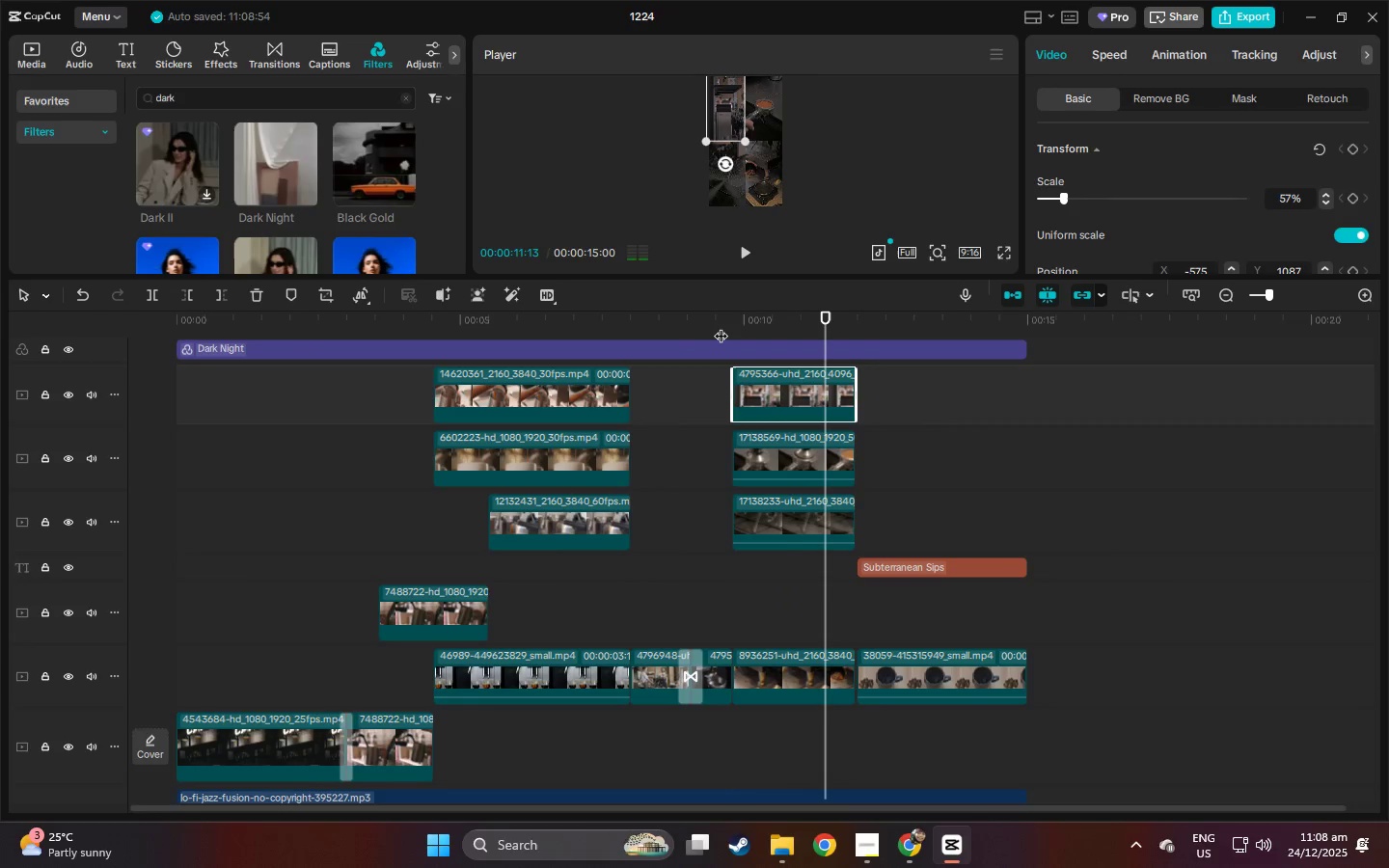 
key(Alt+AltLeft)
 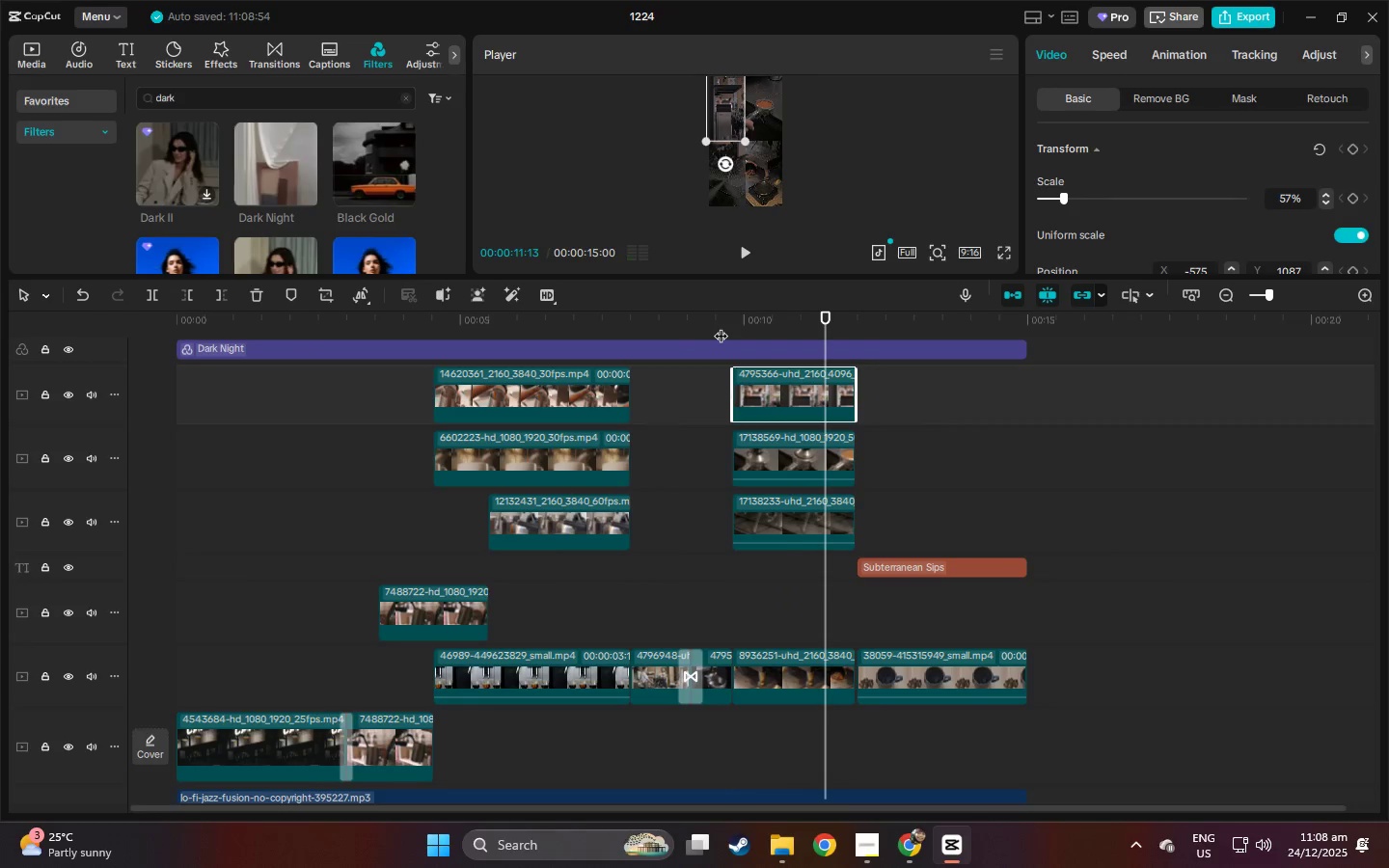 
key(Alt+Tab)